 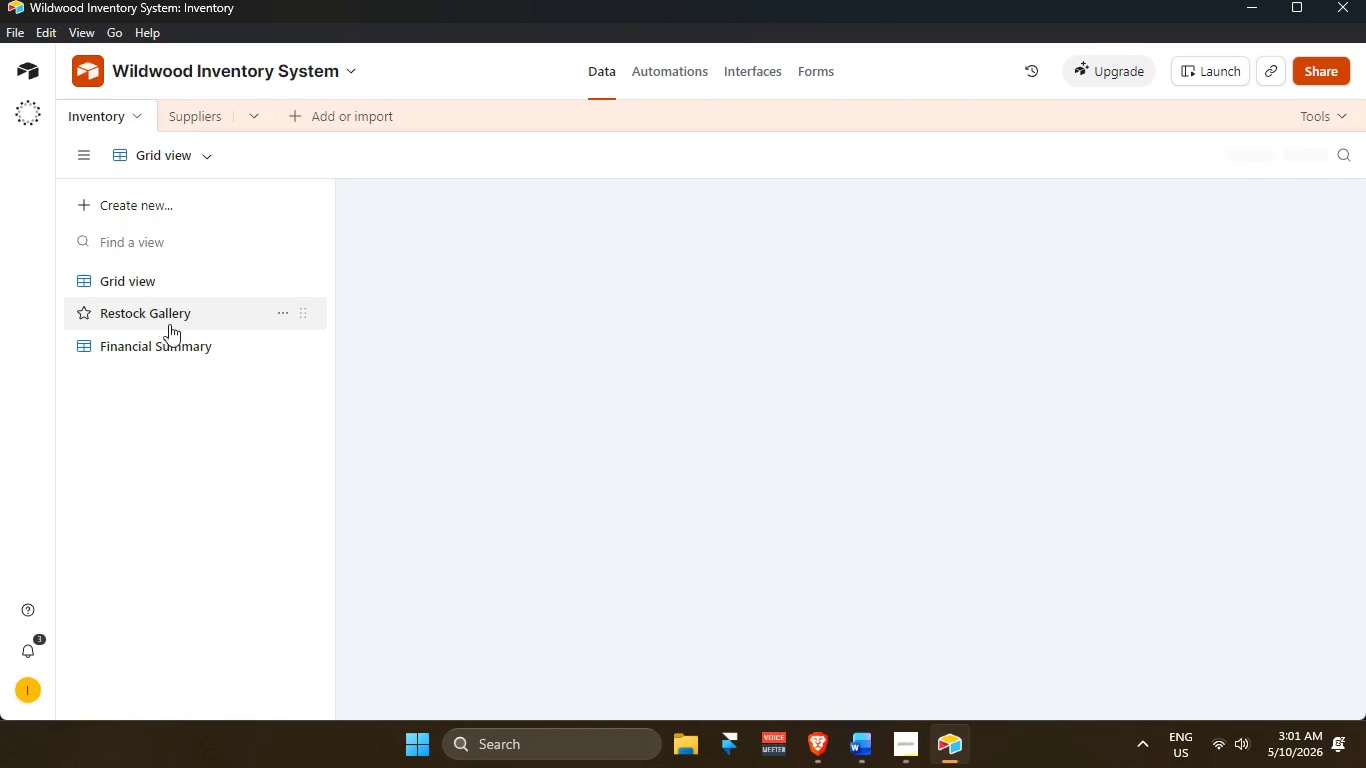 
left_click([191, 480])
 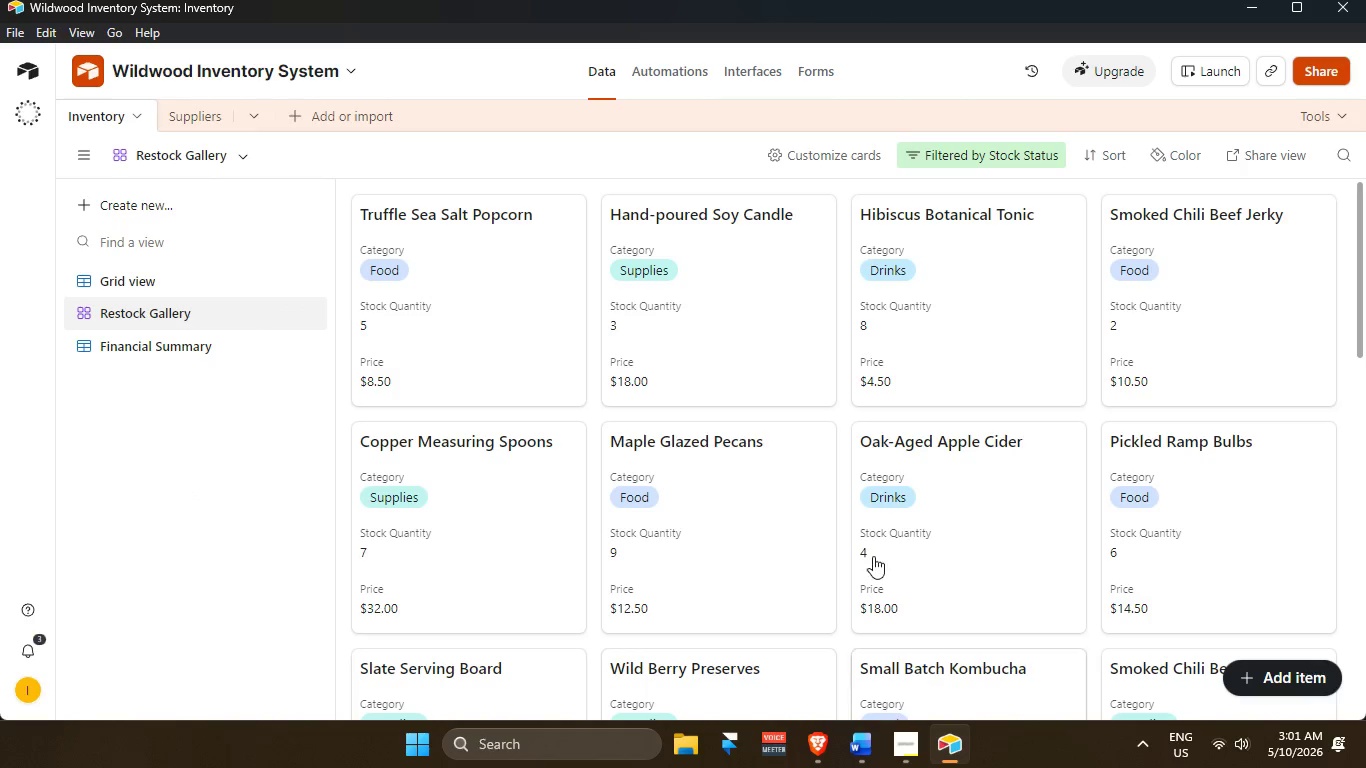 
scroll: coordinate [871, 527], scroll_direction: up, amount: 3.0
 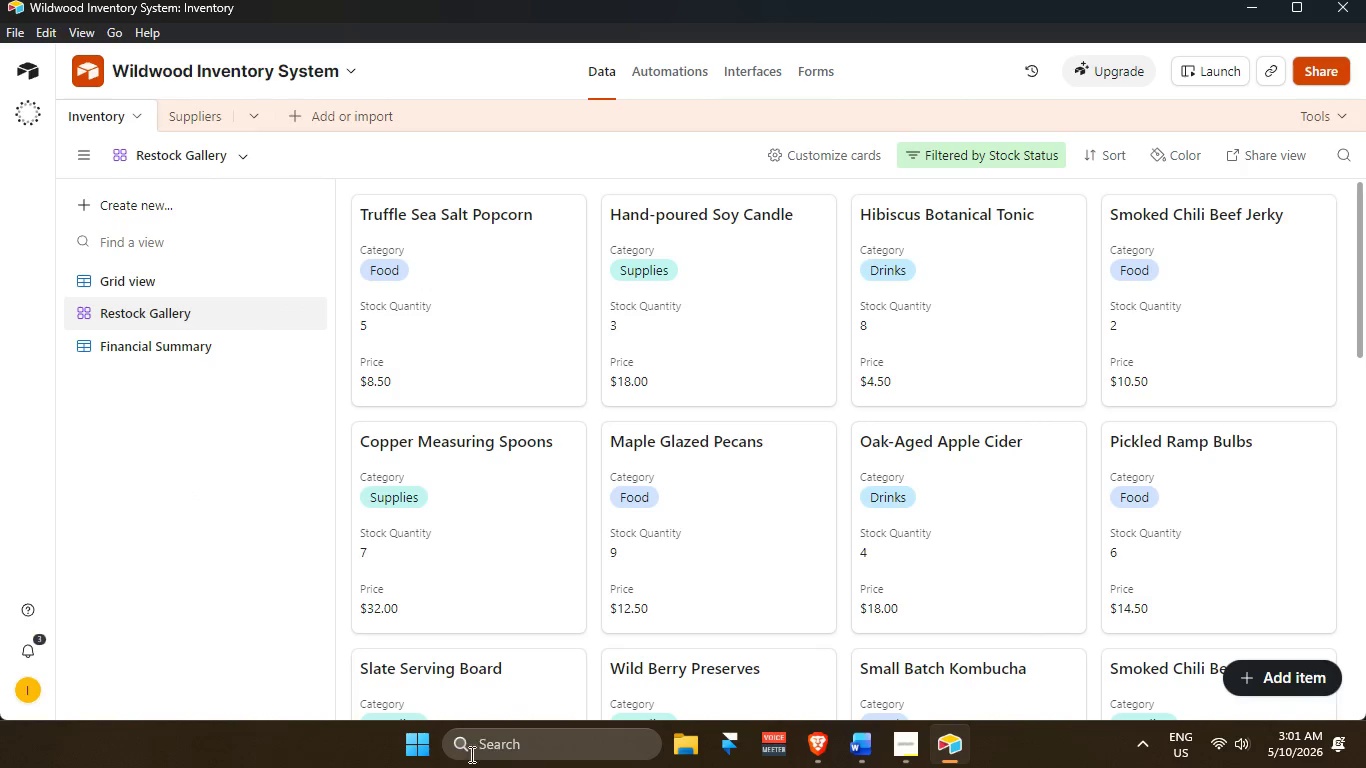 
left_click([408, 749])
 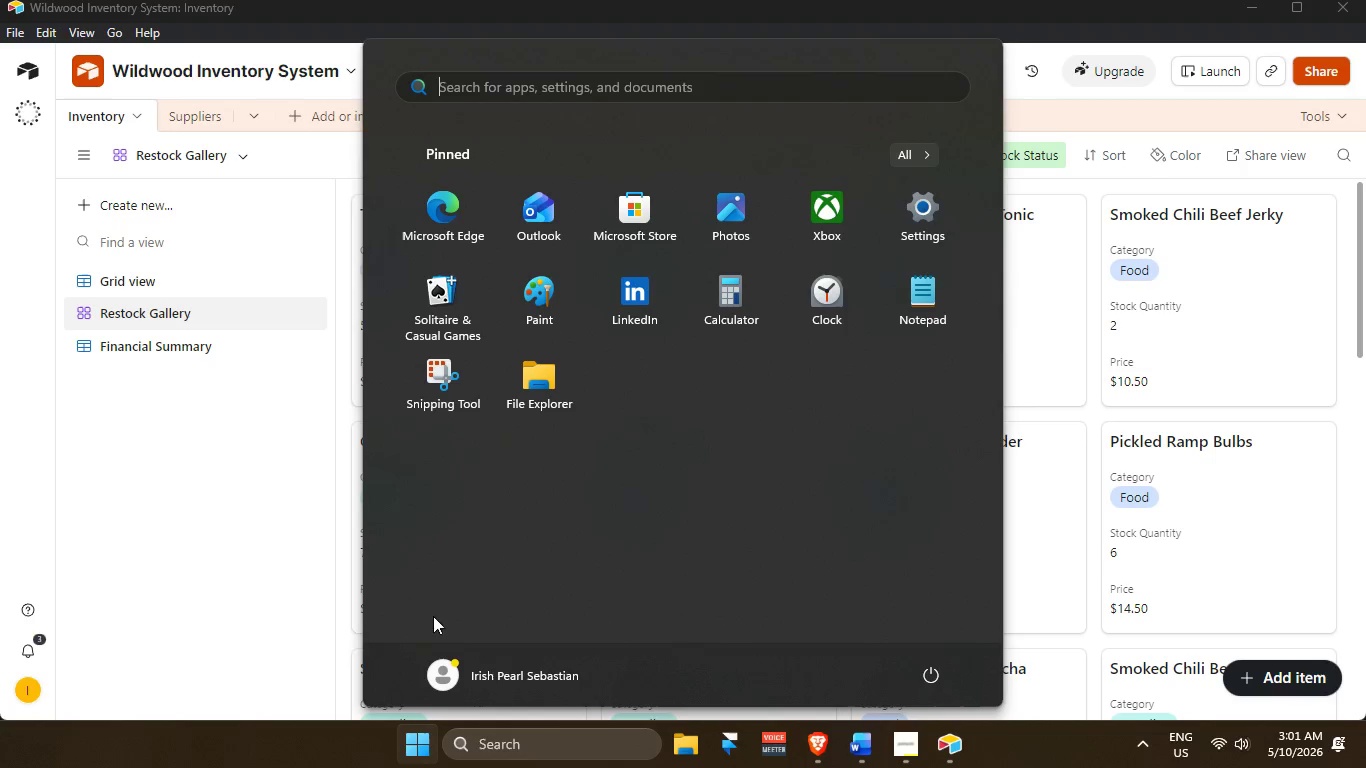 
left_click_drag(start_coordinate=[180, 560], to_coordinate=[180, 552])
 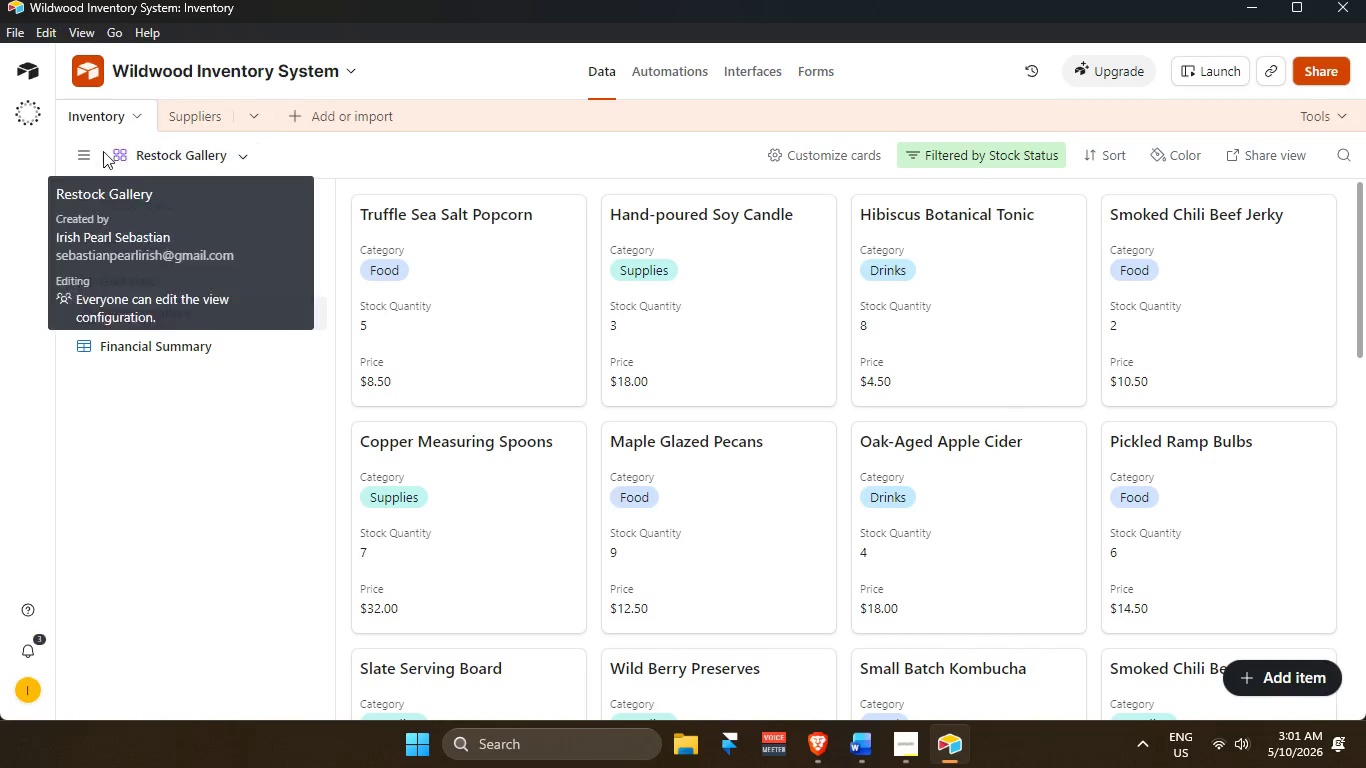 
left_click([86, 156])
 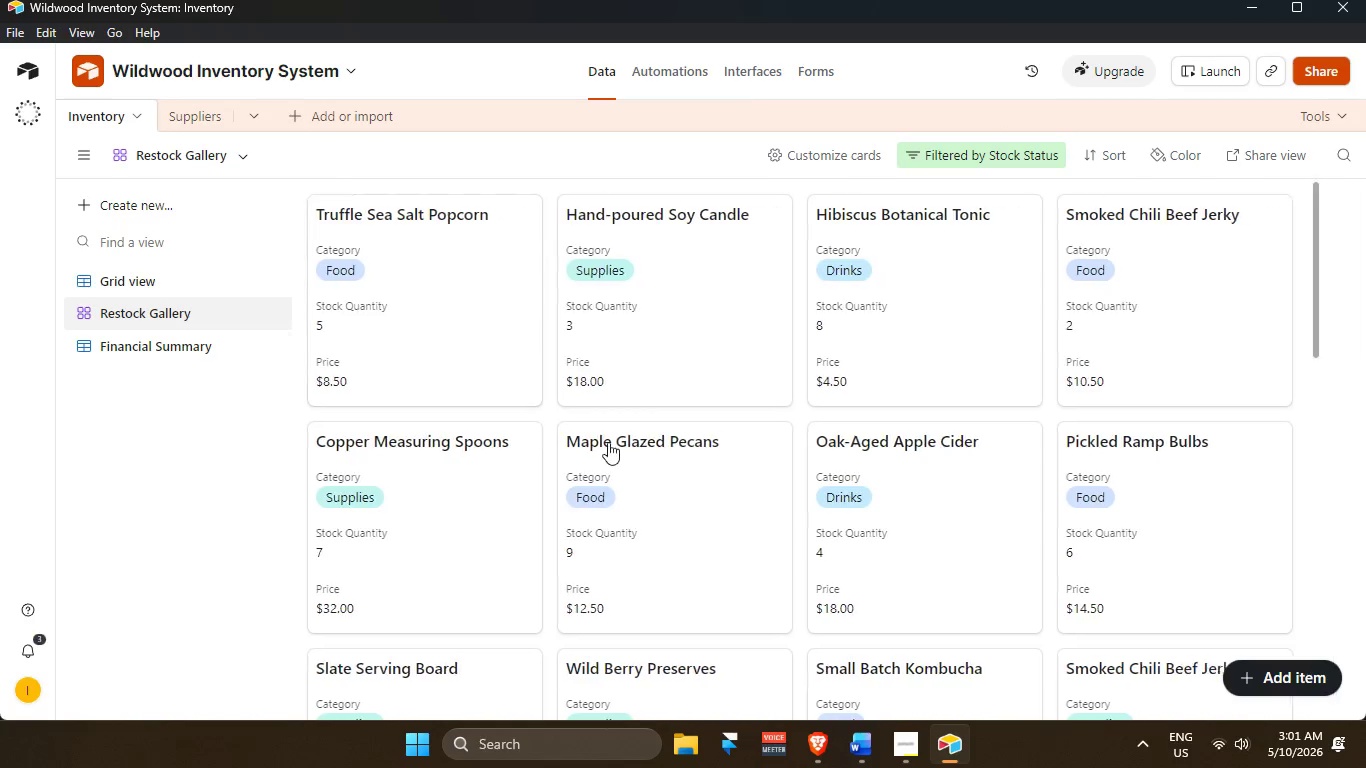 
scroll: coordinate [609, 442], scroll_direction: up, amount: 10.0
 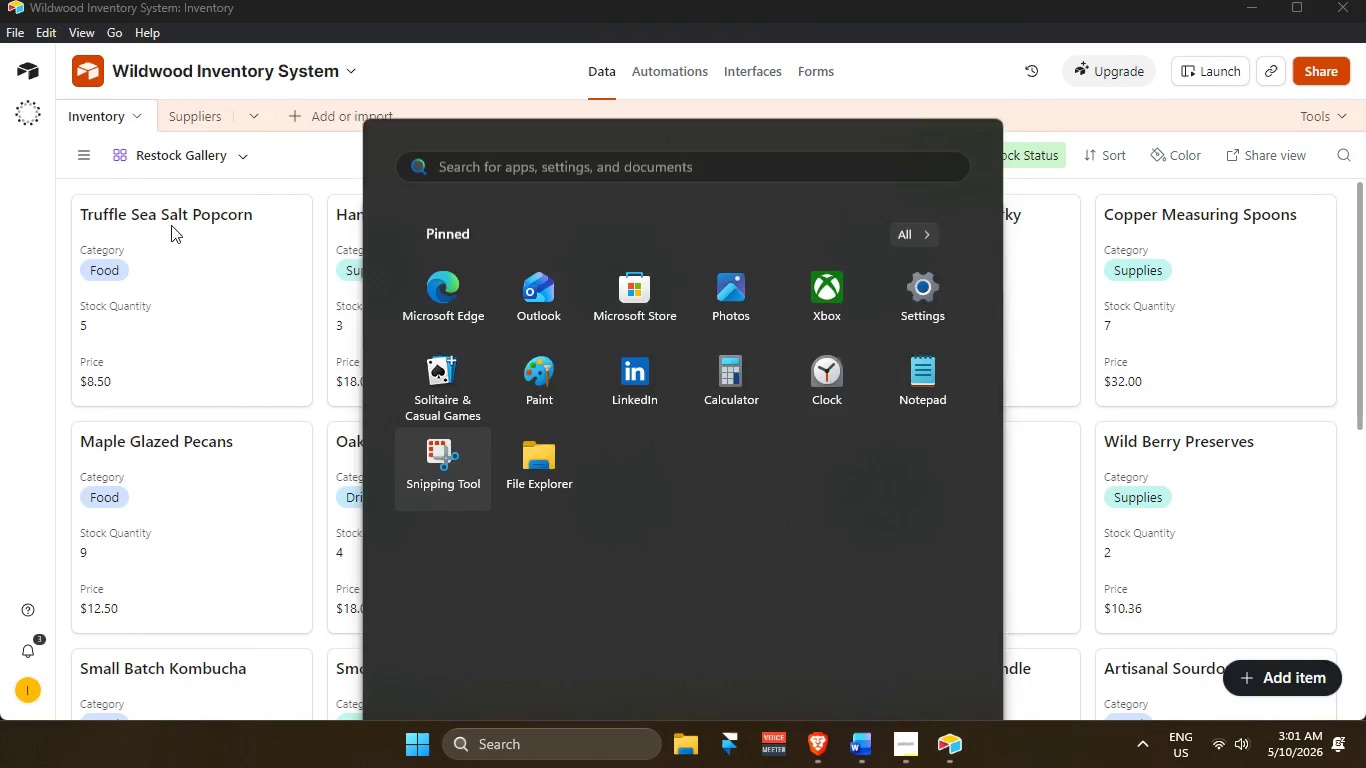 
left_click([108, 62])
 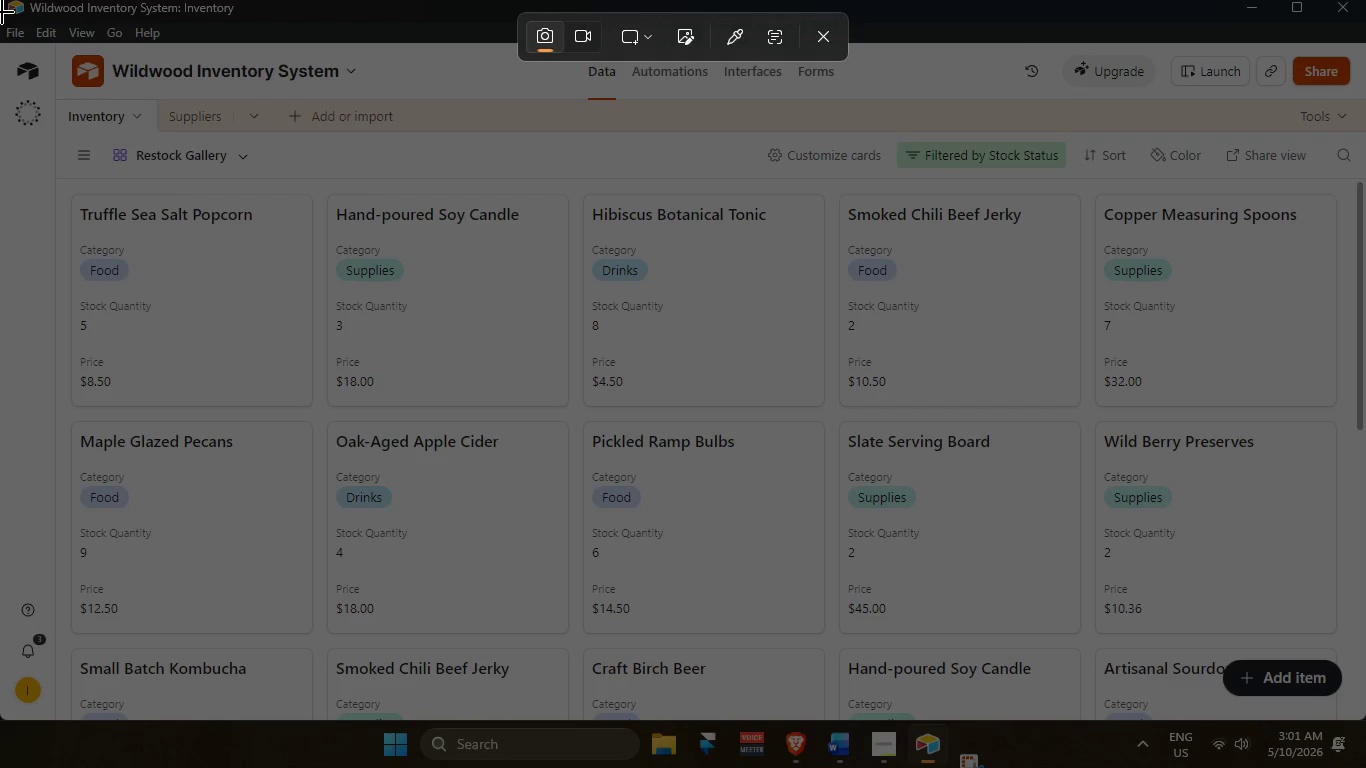 
left_click_drag(start_coordinate=[0, 0], to_coordinate=[1365, 718])
 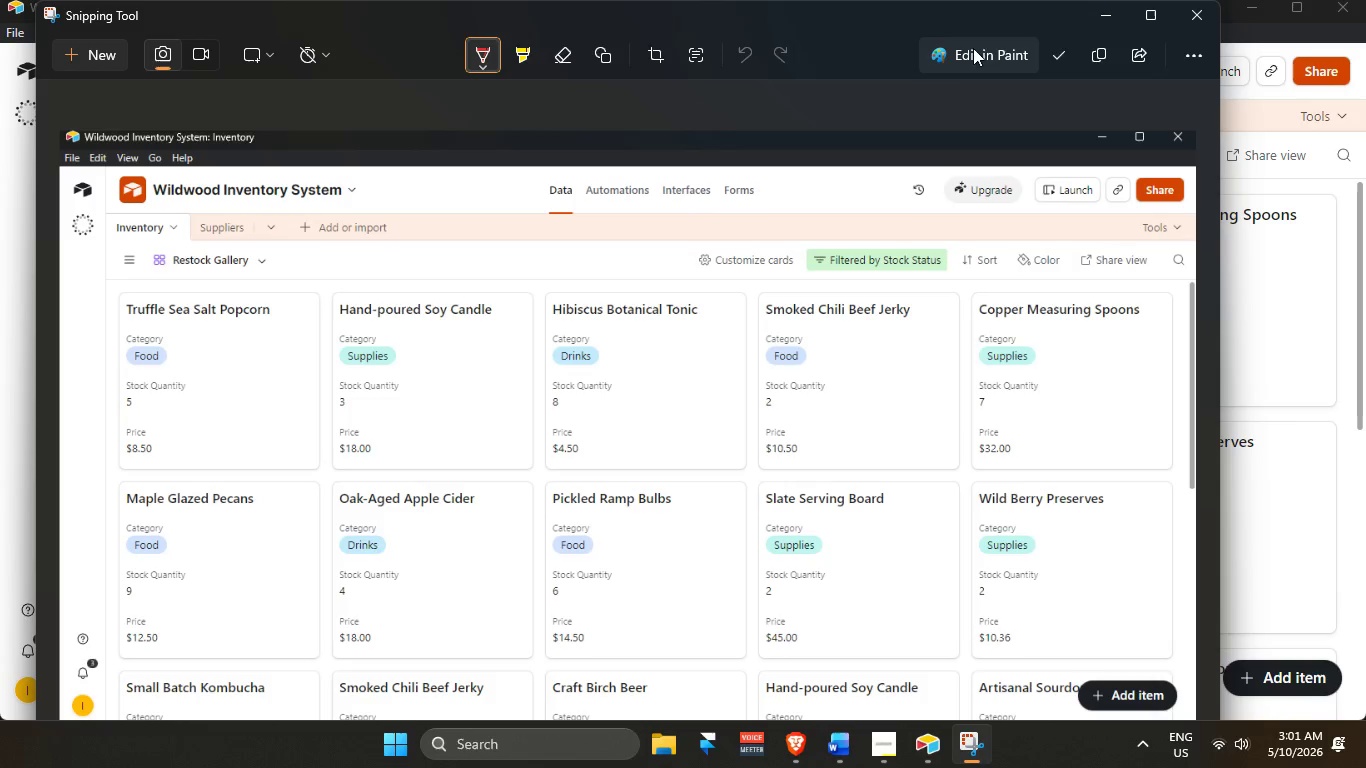 
left_click([1067, 53])
 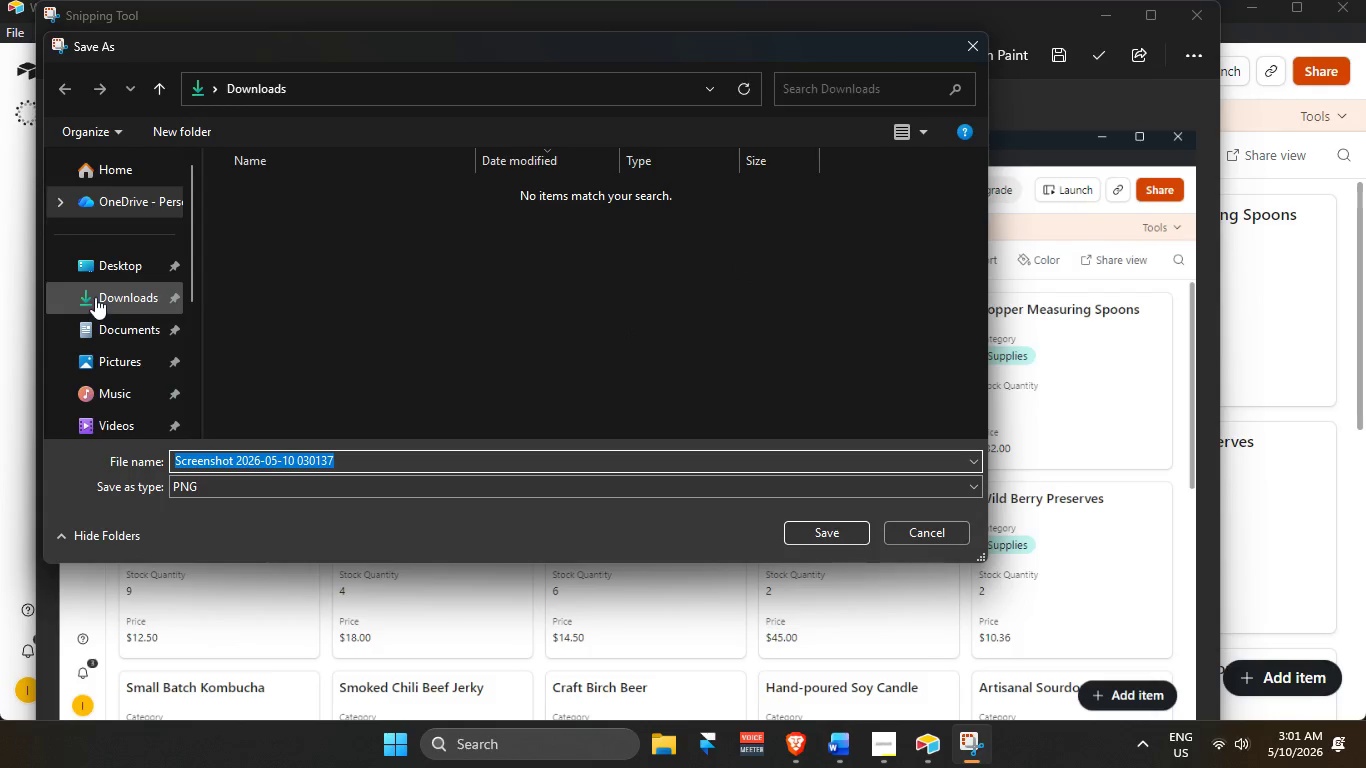 
left_click([96, 297])
 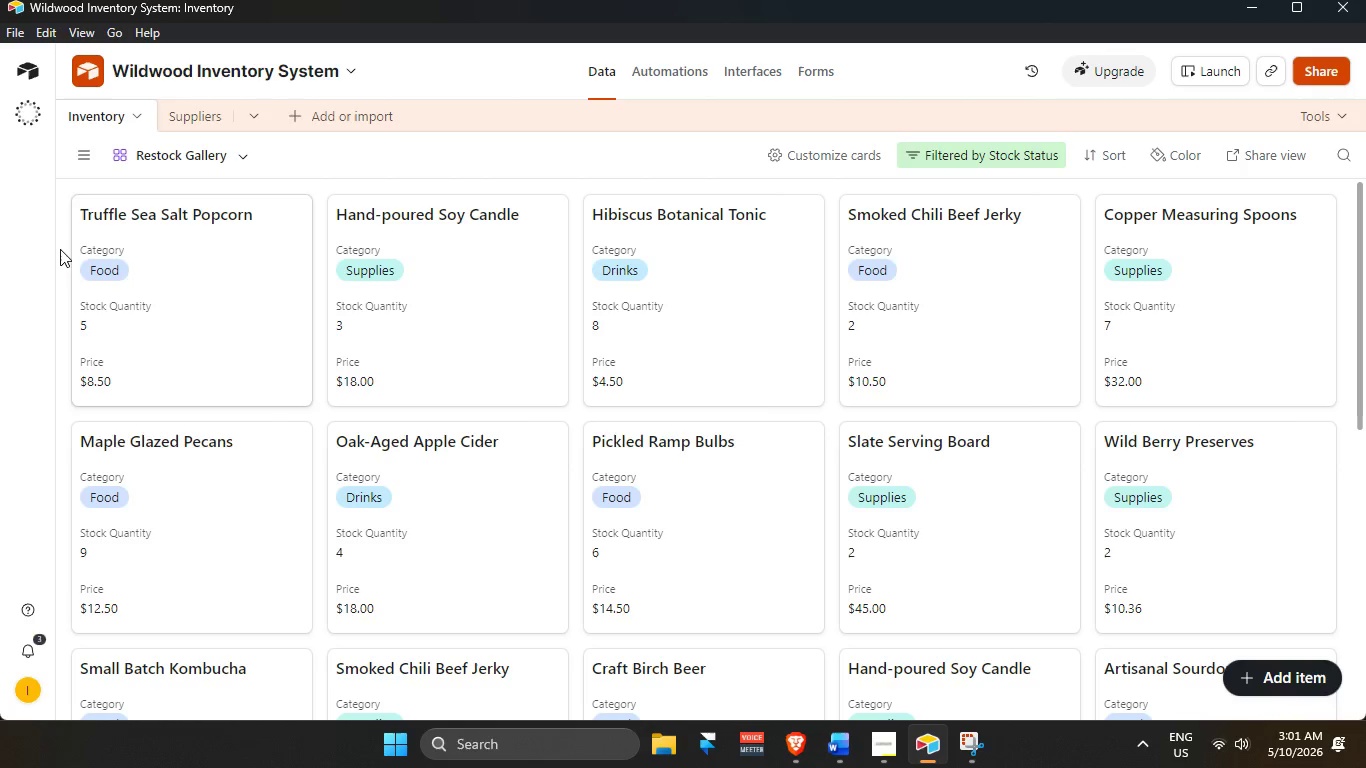 
left_click([124, 351])
 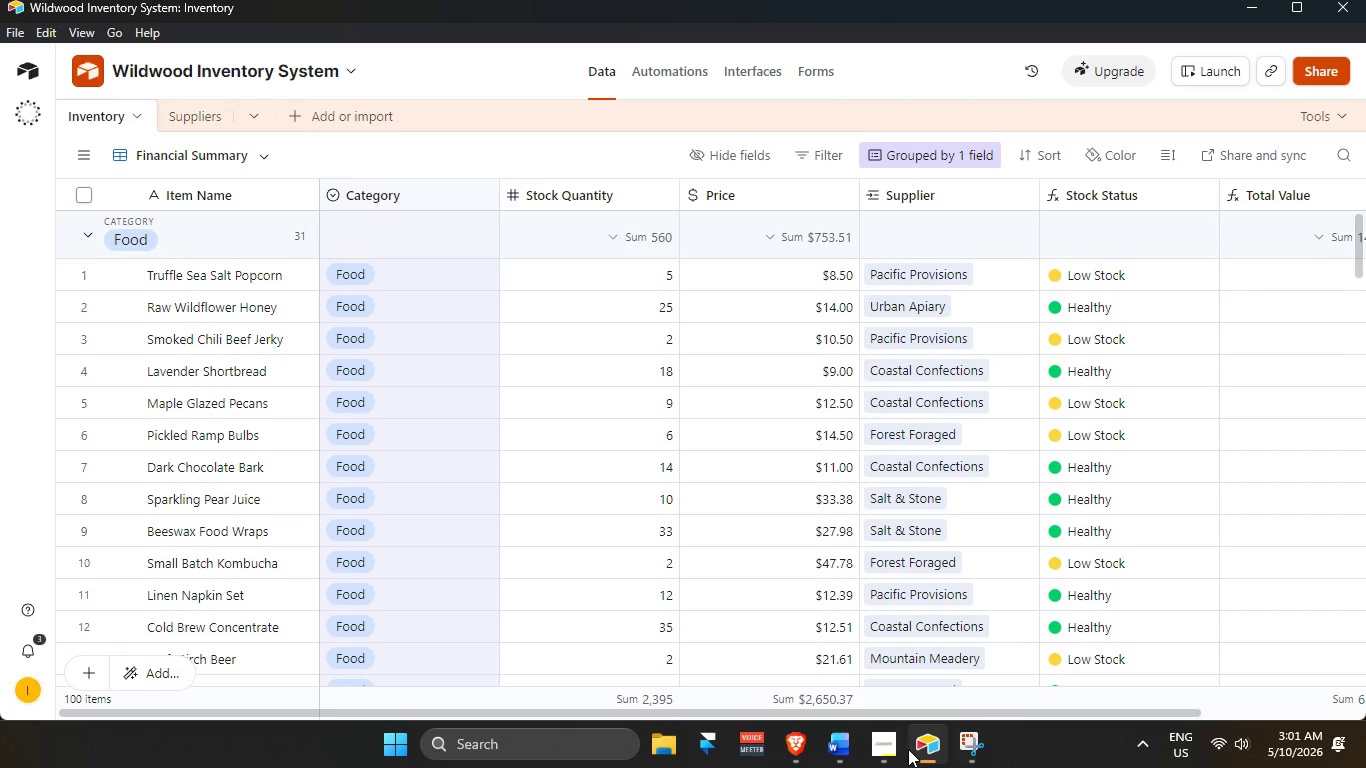 
scroll: coordinate [652, 447], scroll_direction: up, amount: 4.0
 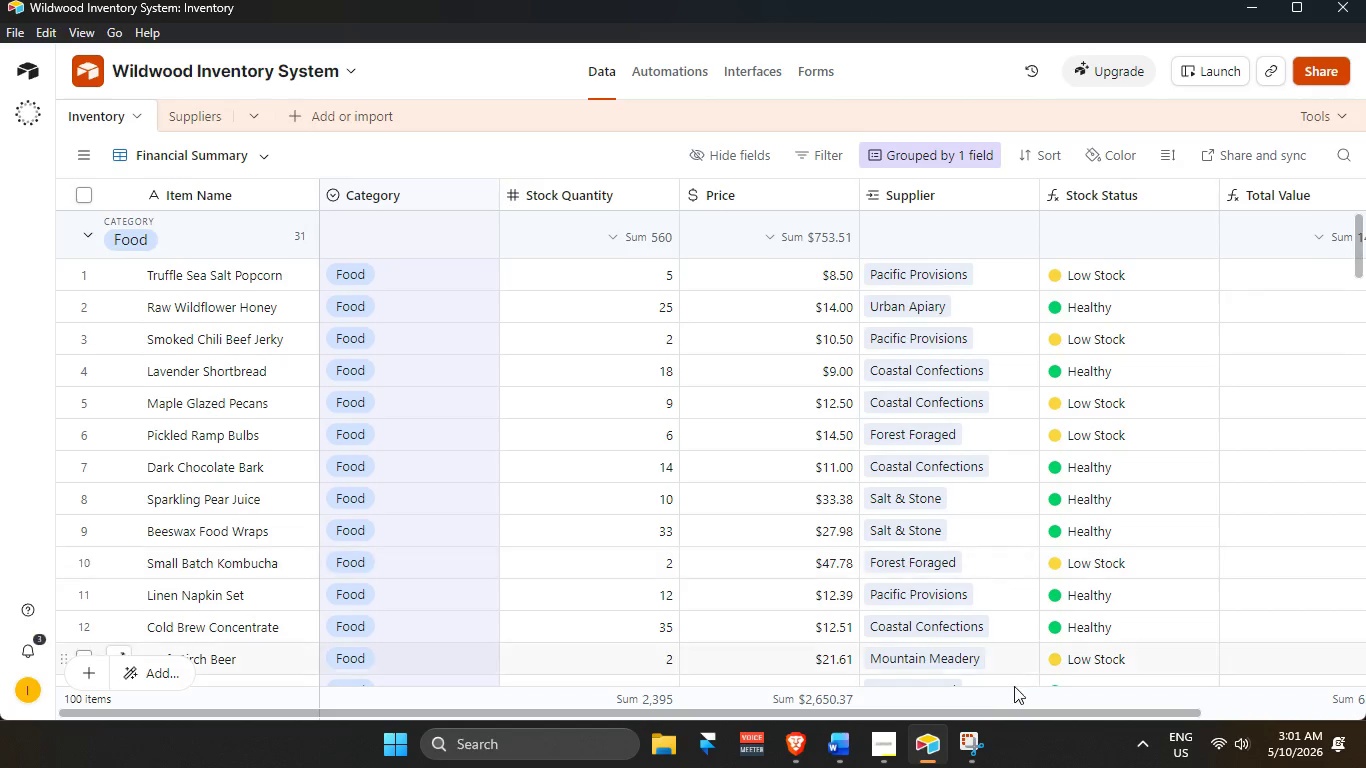 
mouse_move([973, 715])
 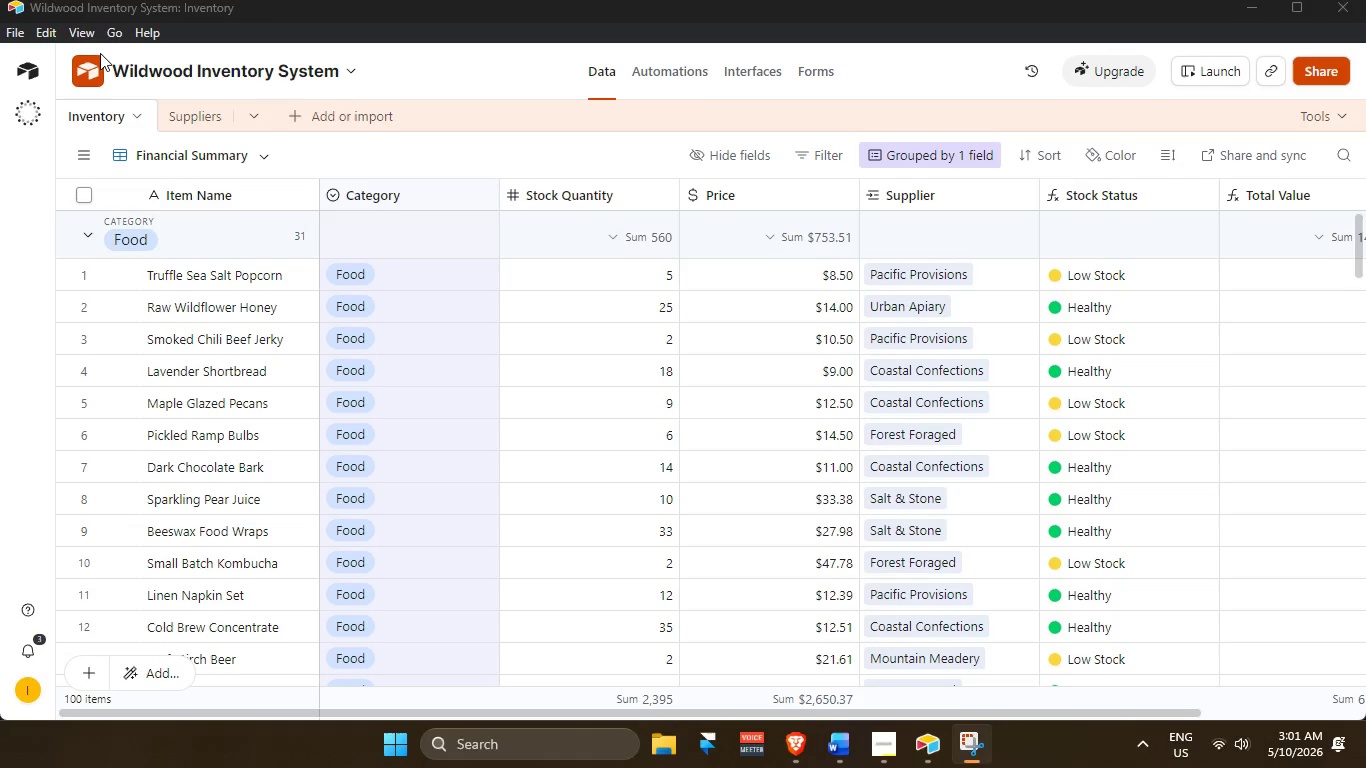 
left_click_drag(start_coordinate=[0, 0], to_coordinate=[1365, 716])
 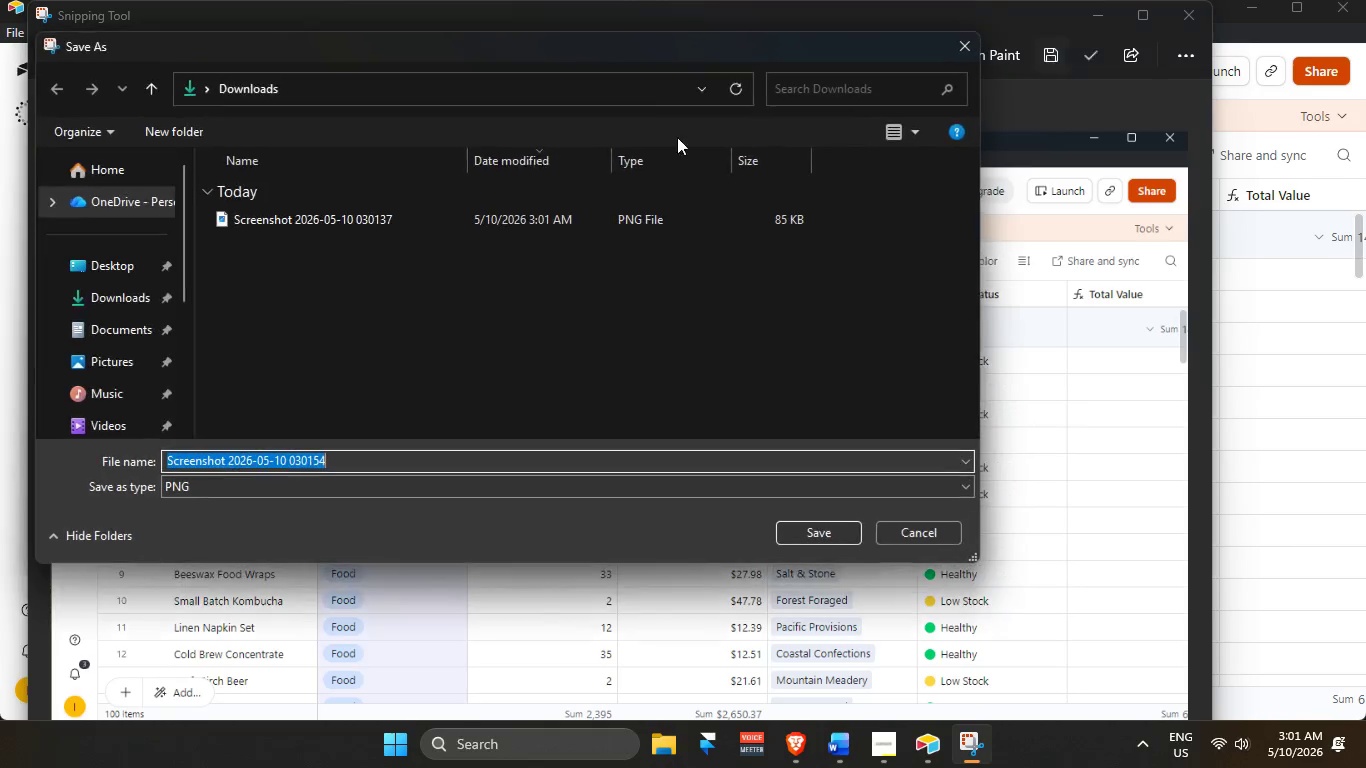 
scroll: coordinate [257, 297], scroll_direction: up, amount: 2.0
 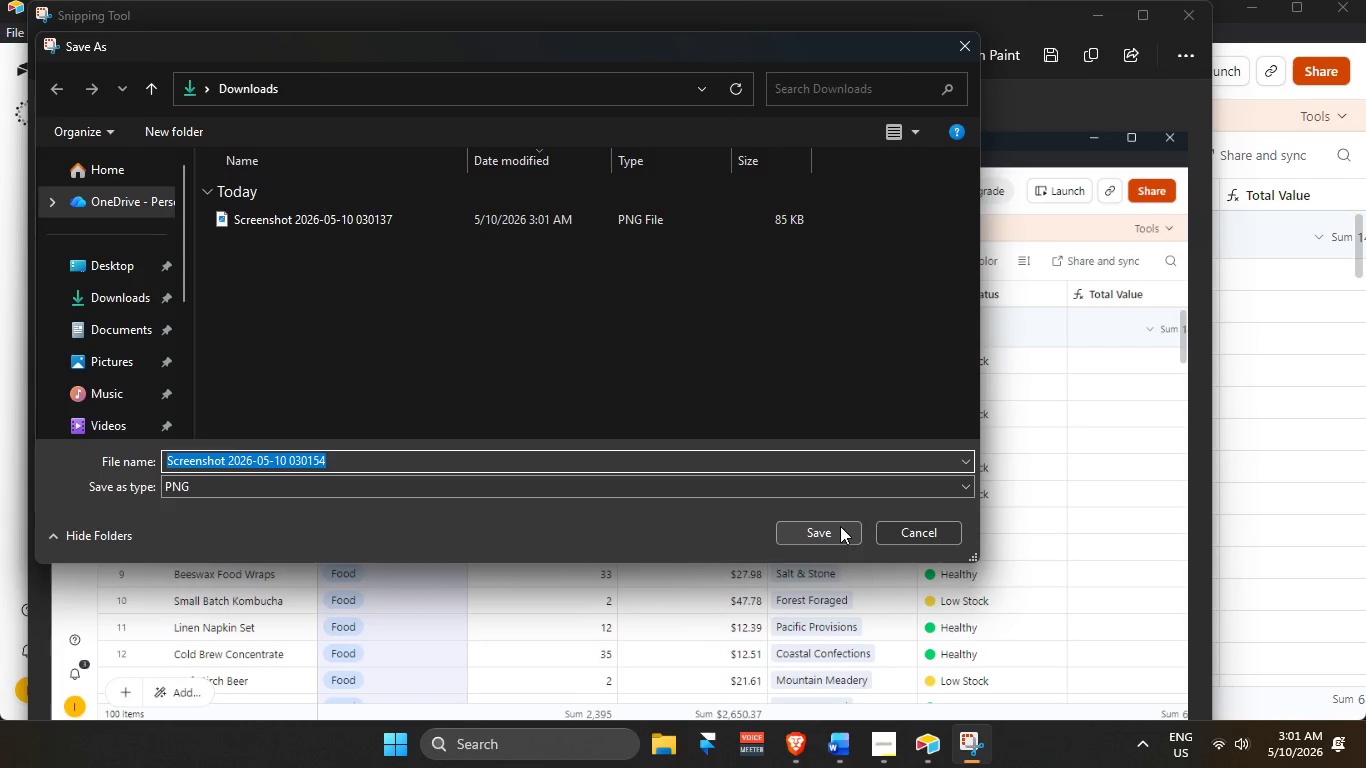 
left_click([839, 526])
 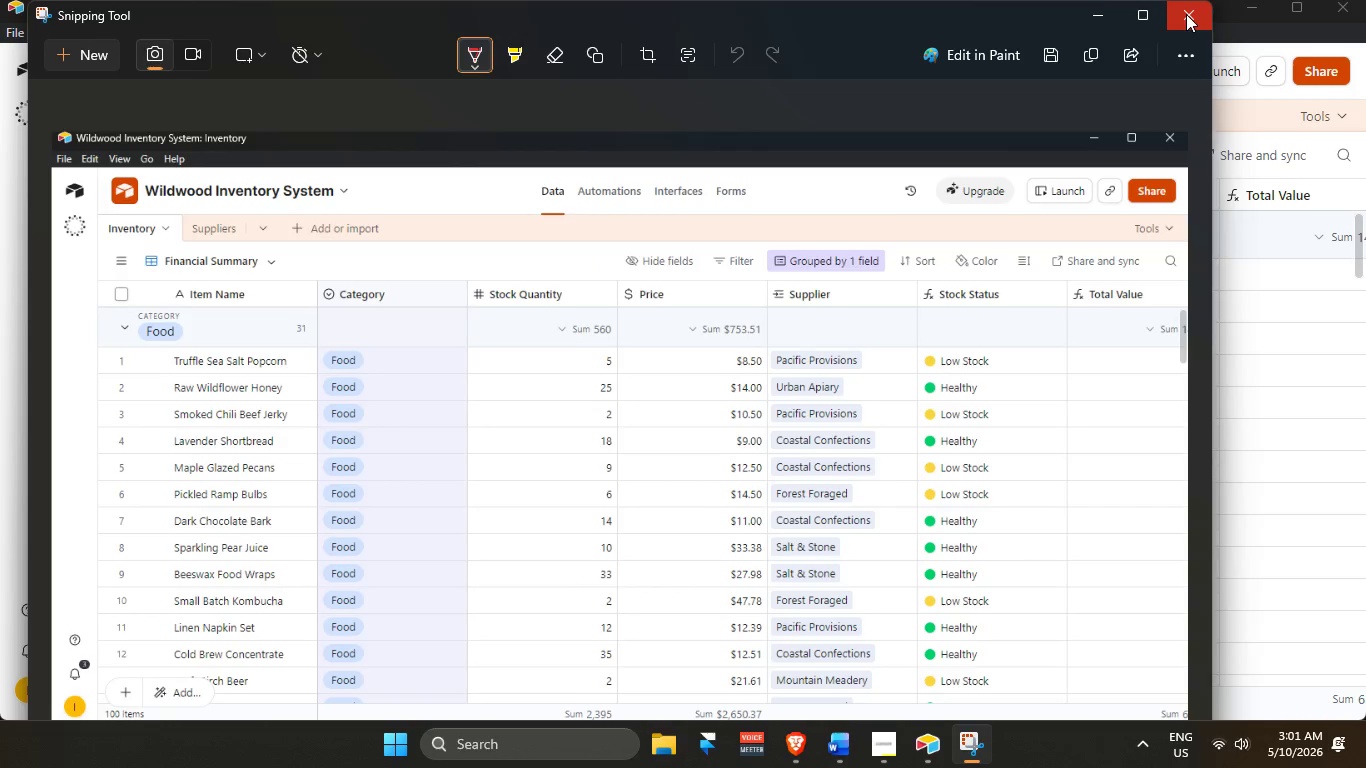 
left_click([1186, 14])
 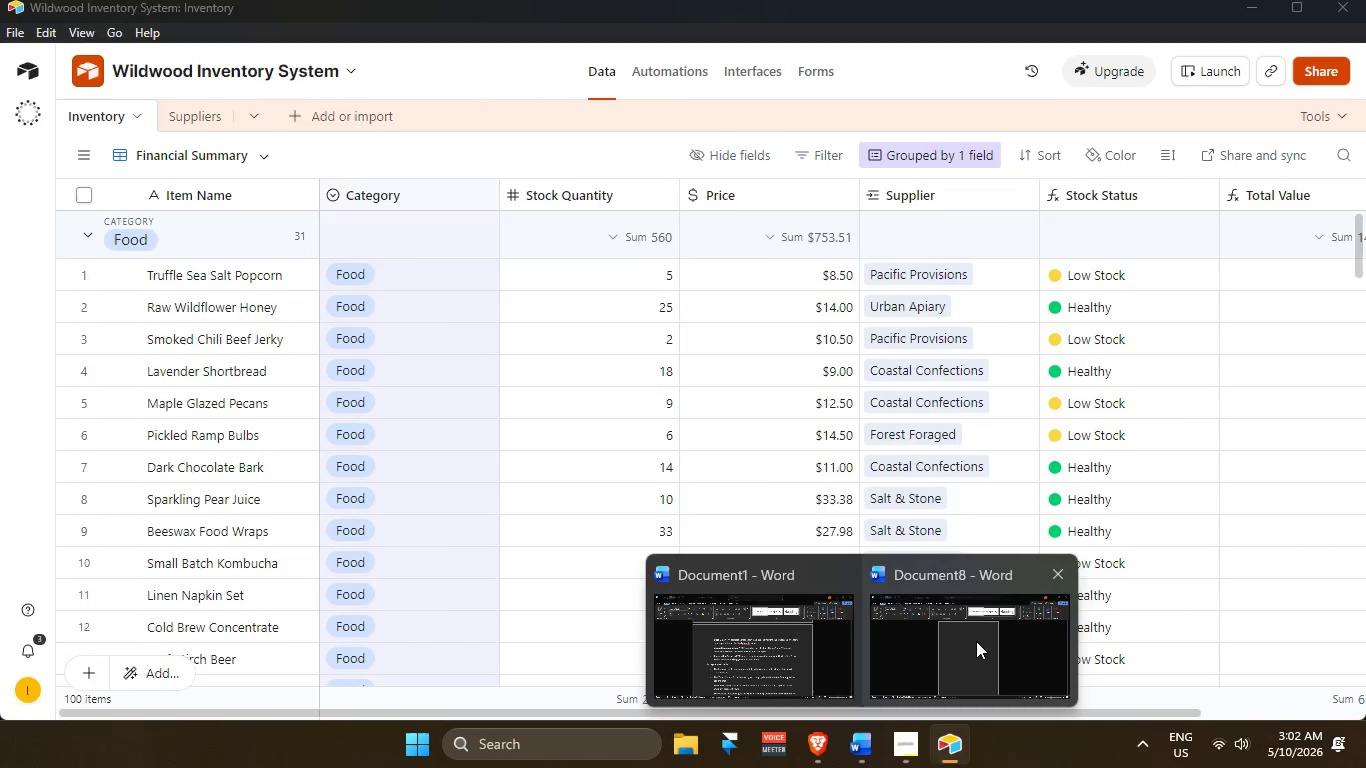 
left_click([643, 288])
 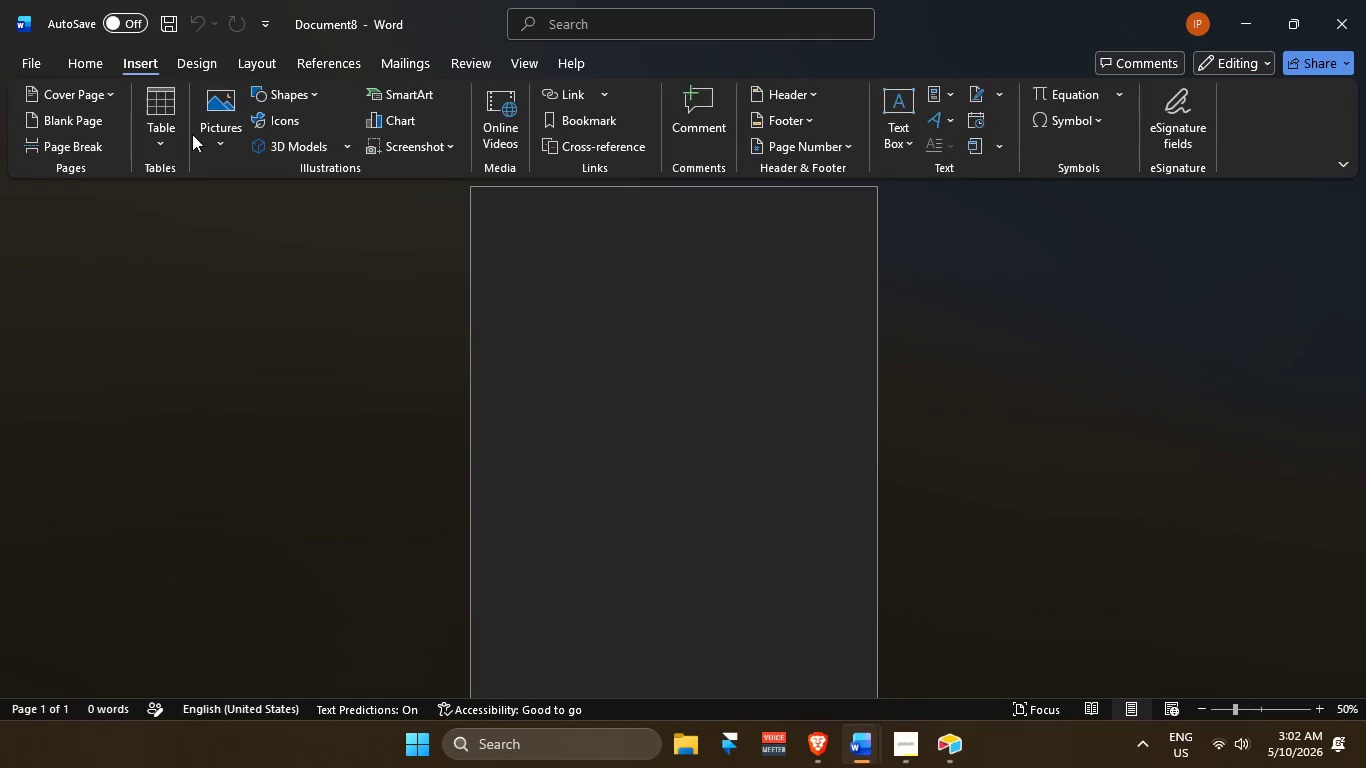 
left_click([218, 135])
 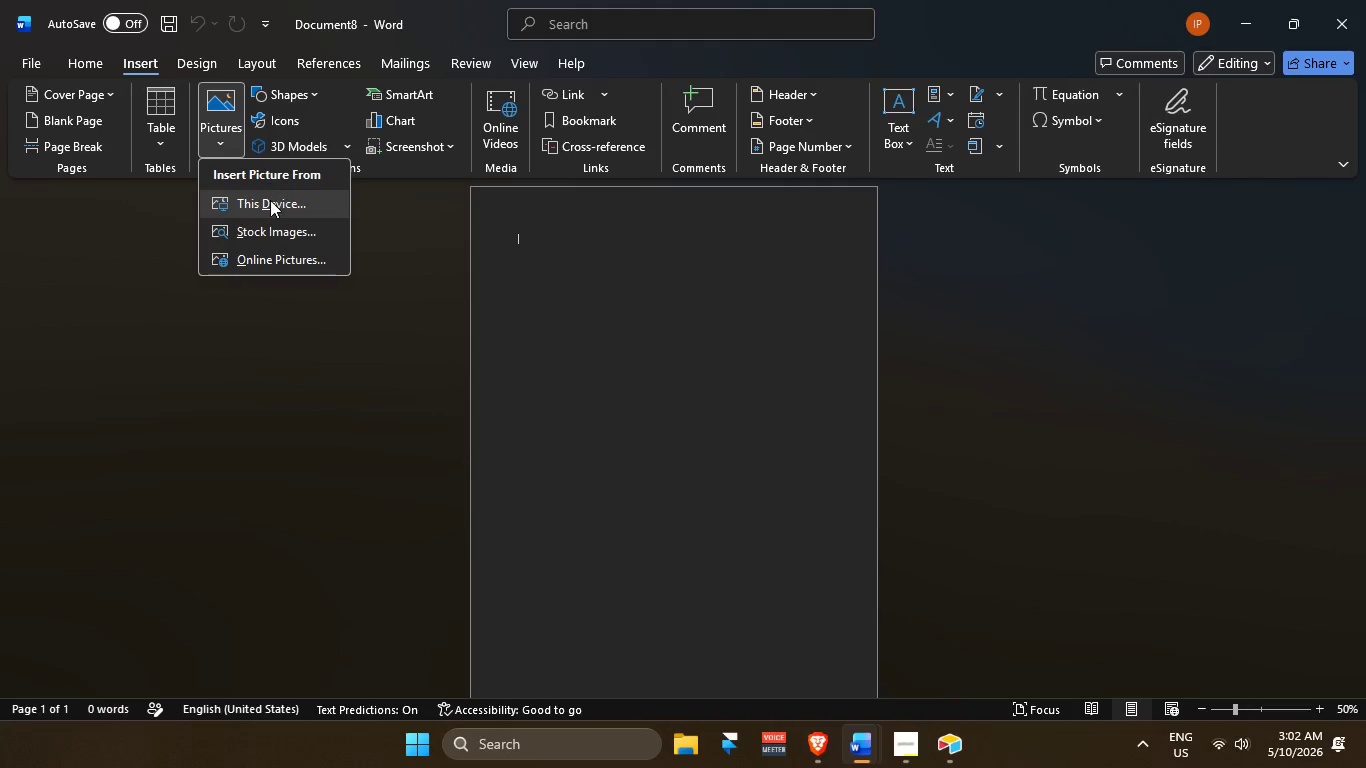 
left_click([270, 202])
 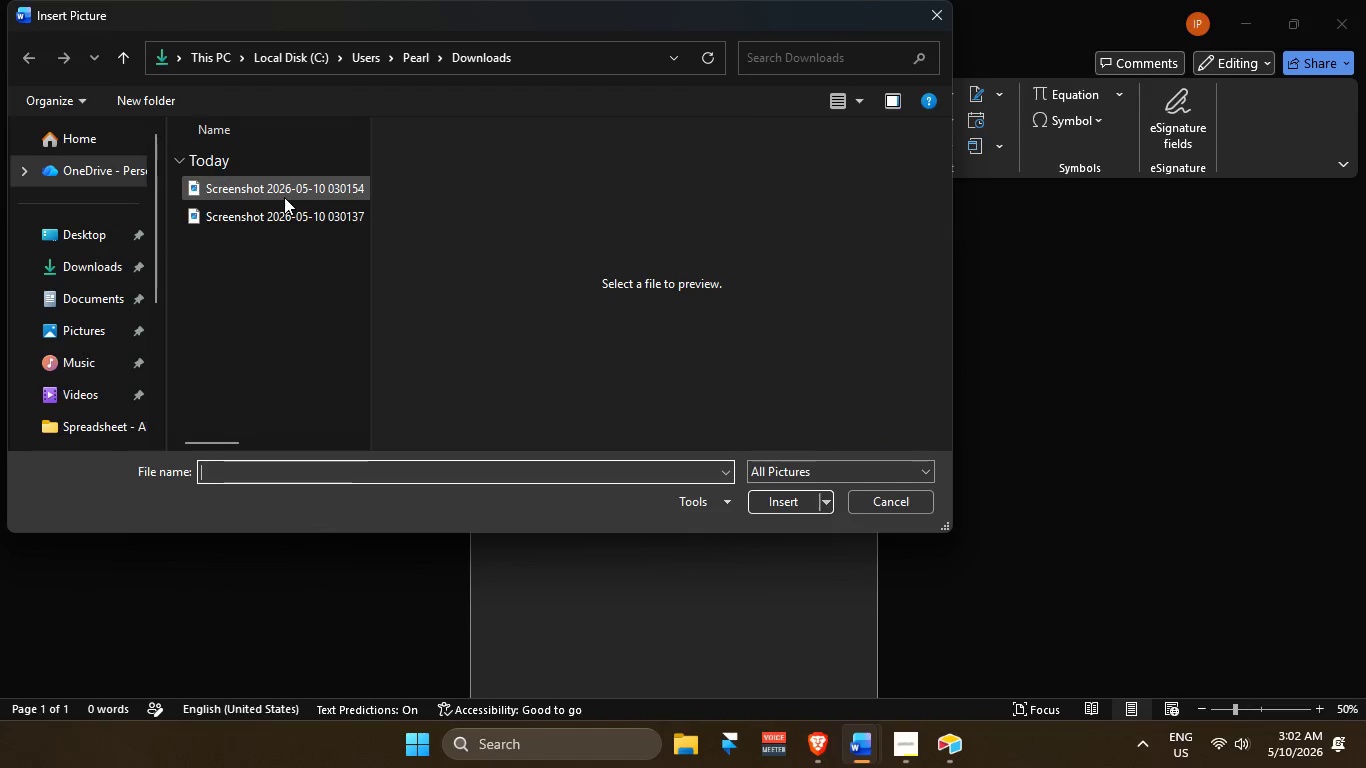 
left_click([289, 184])
 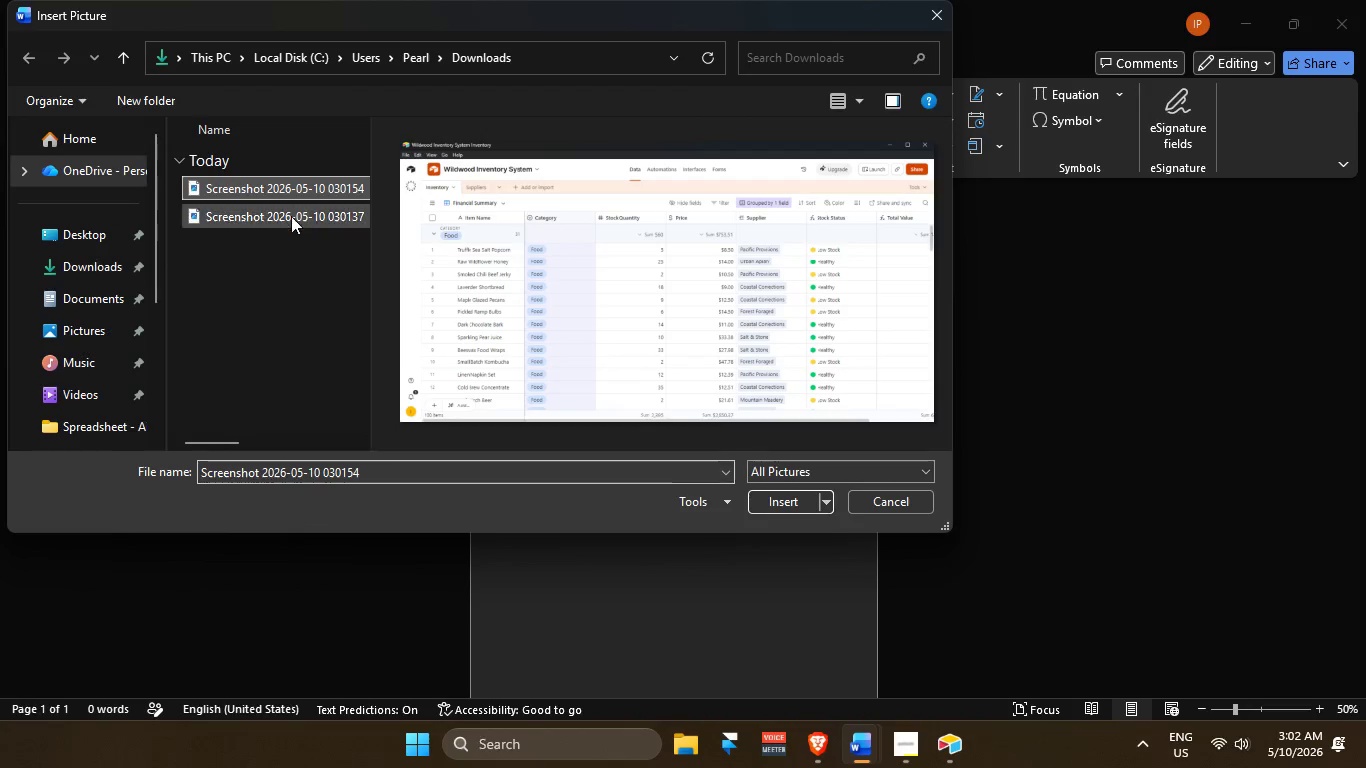 
hold_key(key=ControlLeft, duration=0.58)
 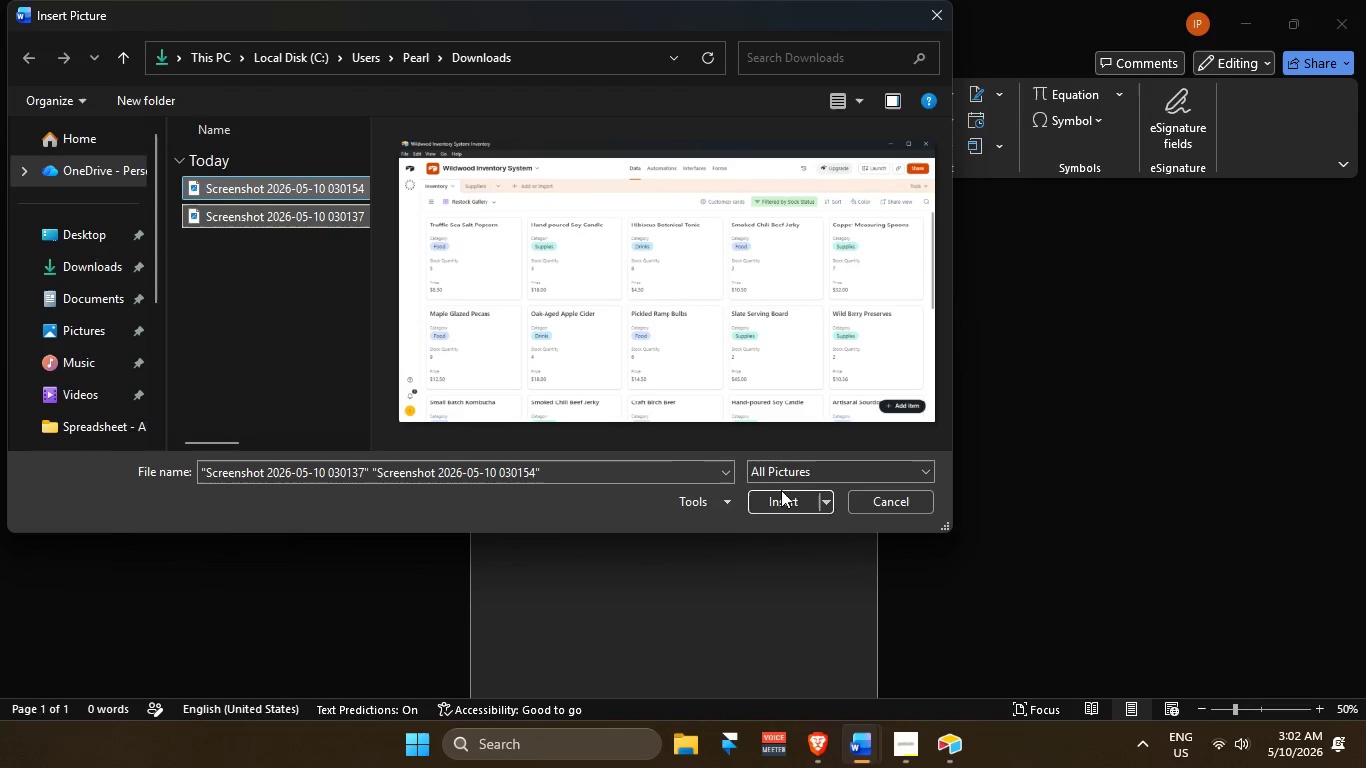 
double_click([781, 499])
 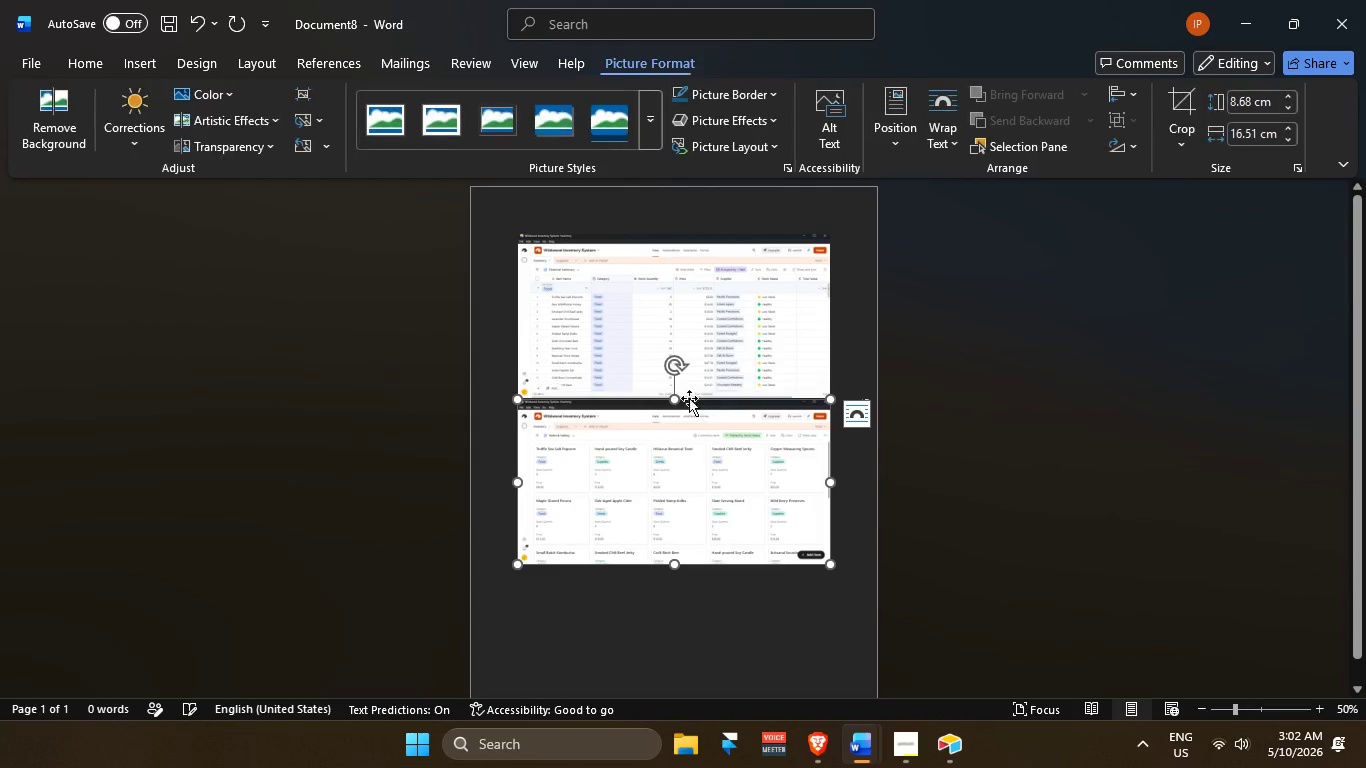 
mouse_move([710, 431])
 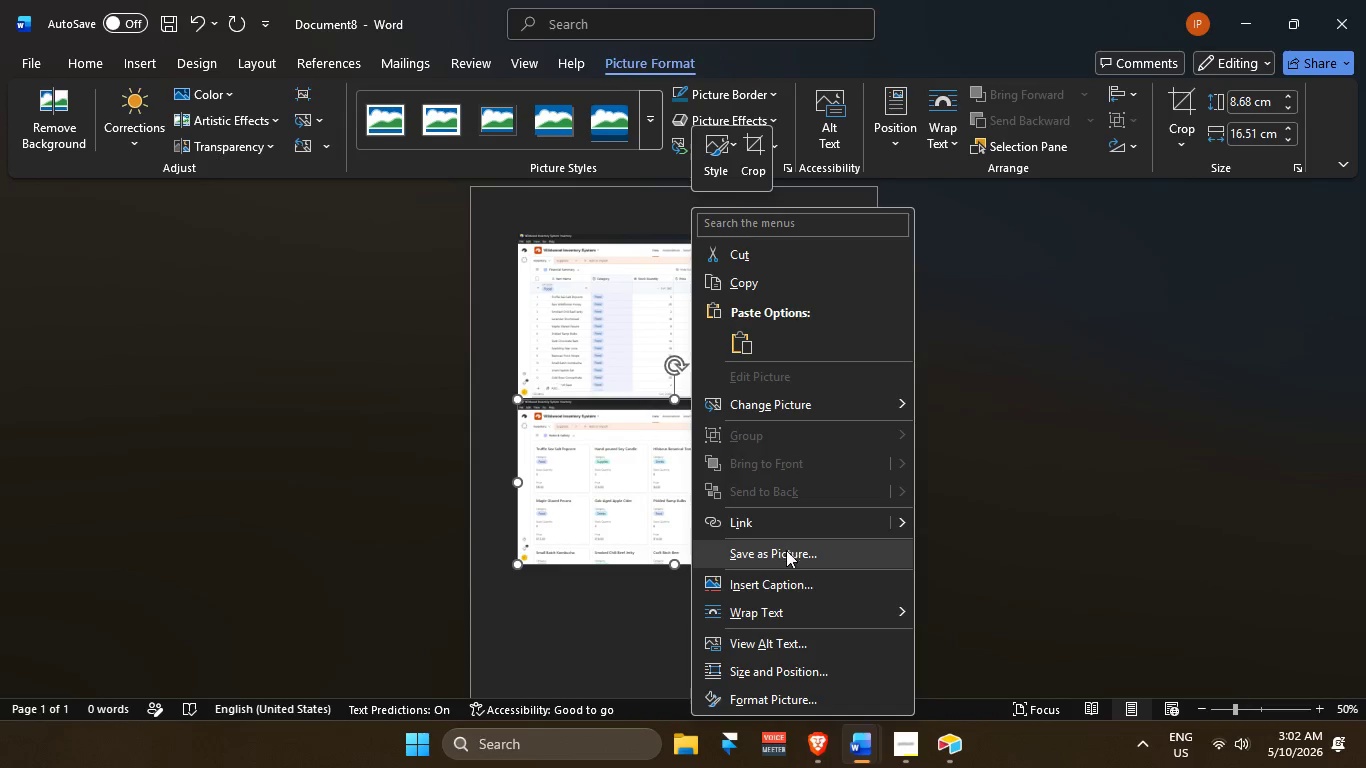 
scroll: coordinate [787, 558], scroll_direction: down, amount: 2.0
 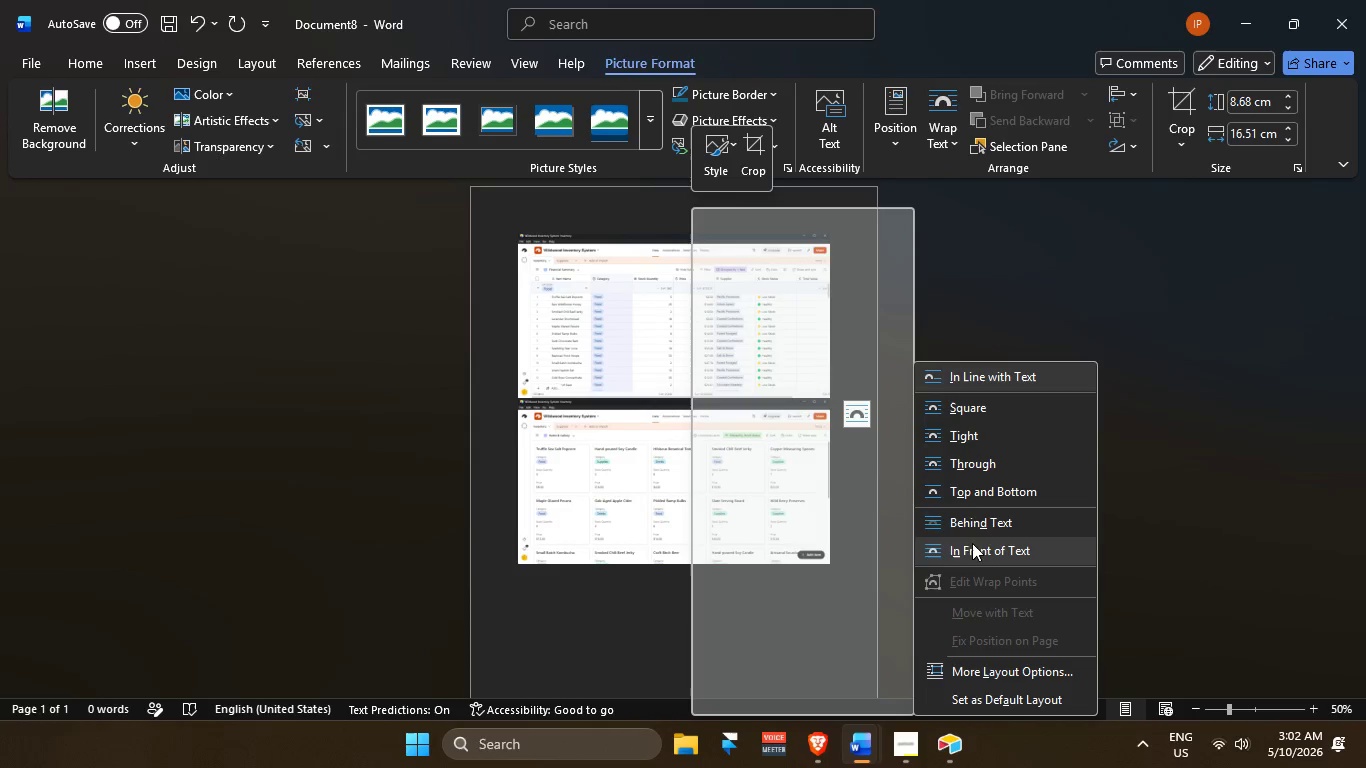 
left_click([970, 523])
 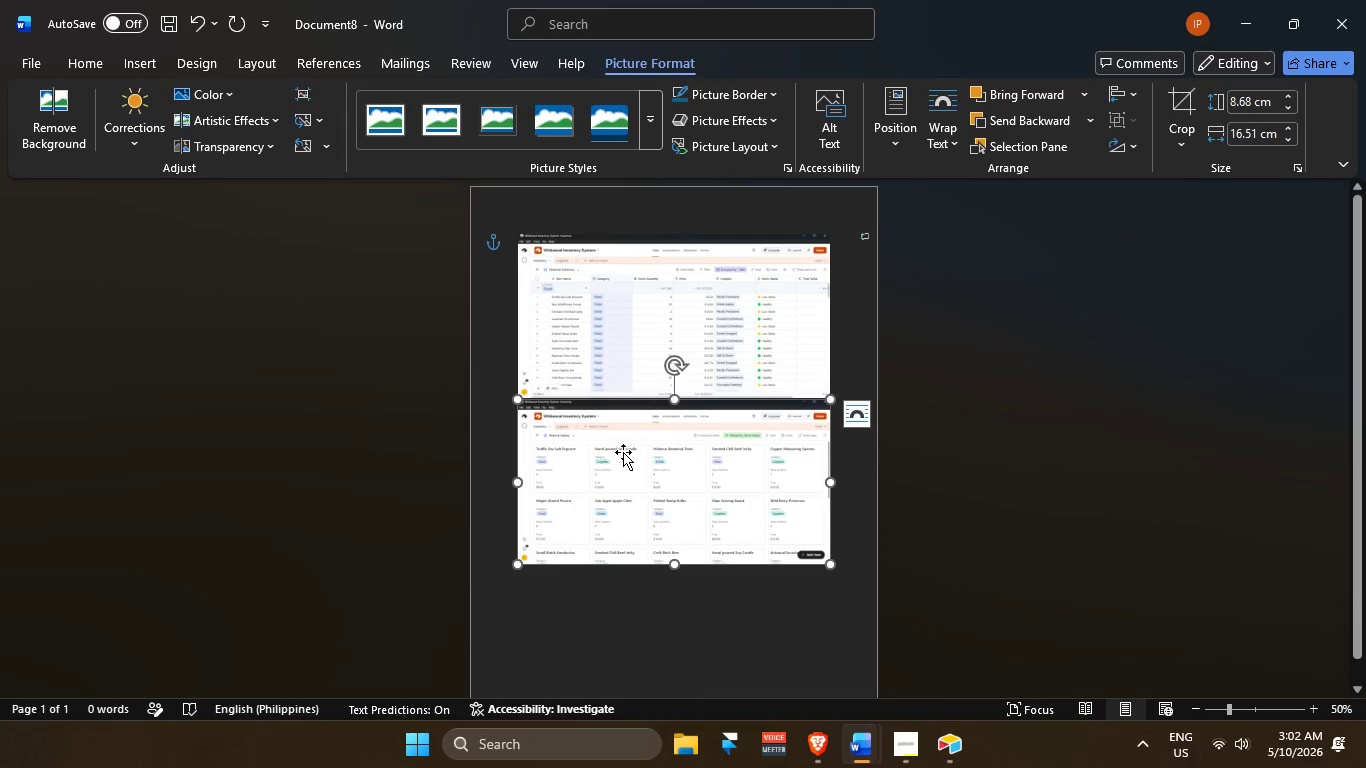 
hold_key(key=ArrowDown, duration=1.05)
 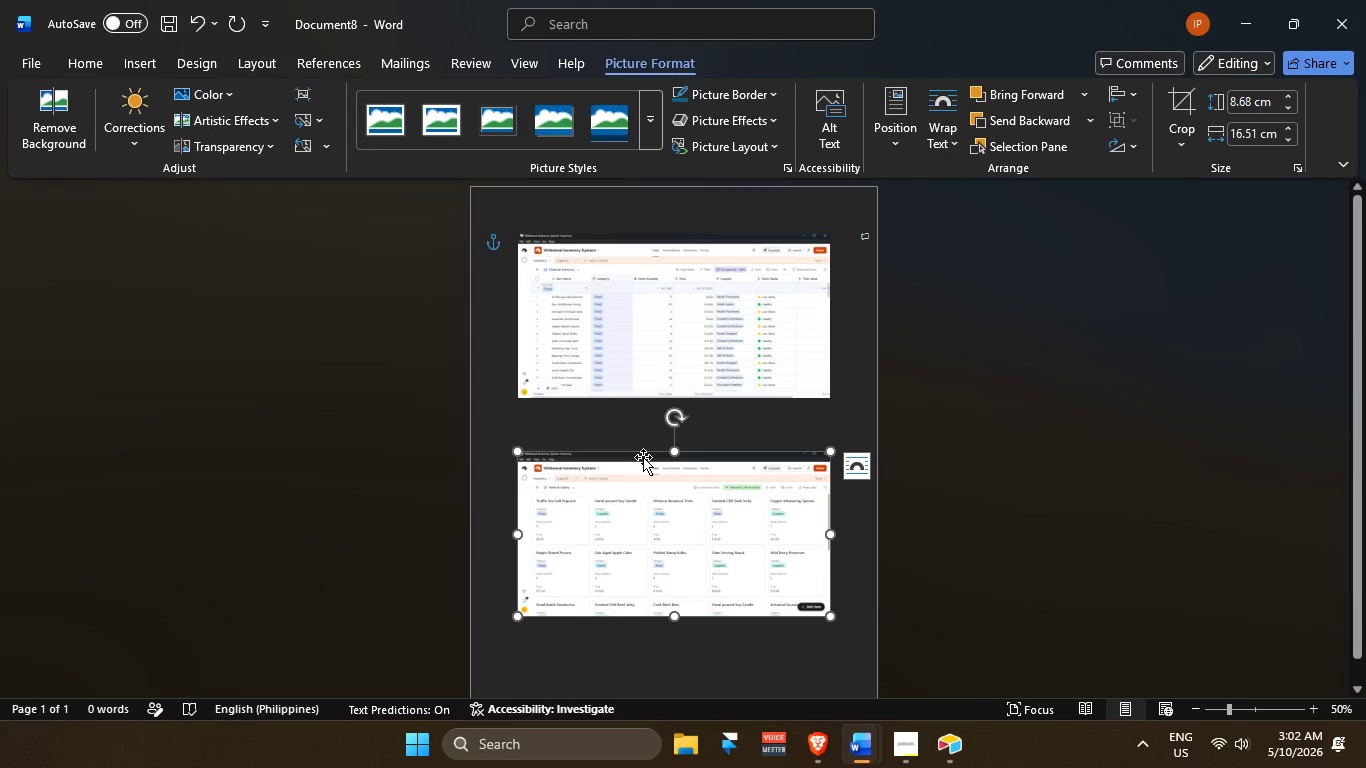 
key(ArrowUp)
 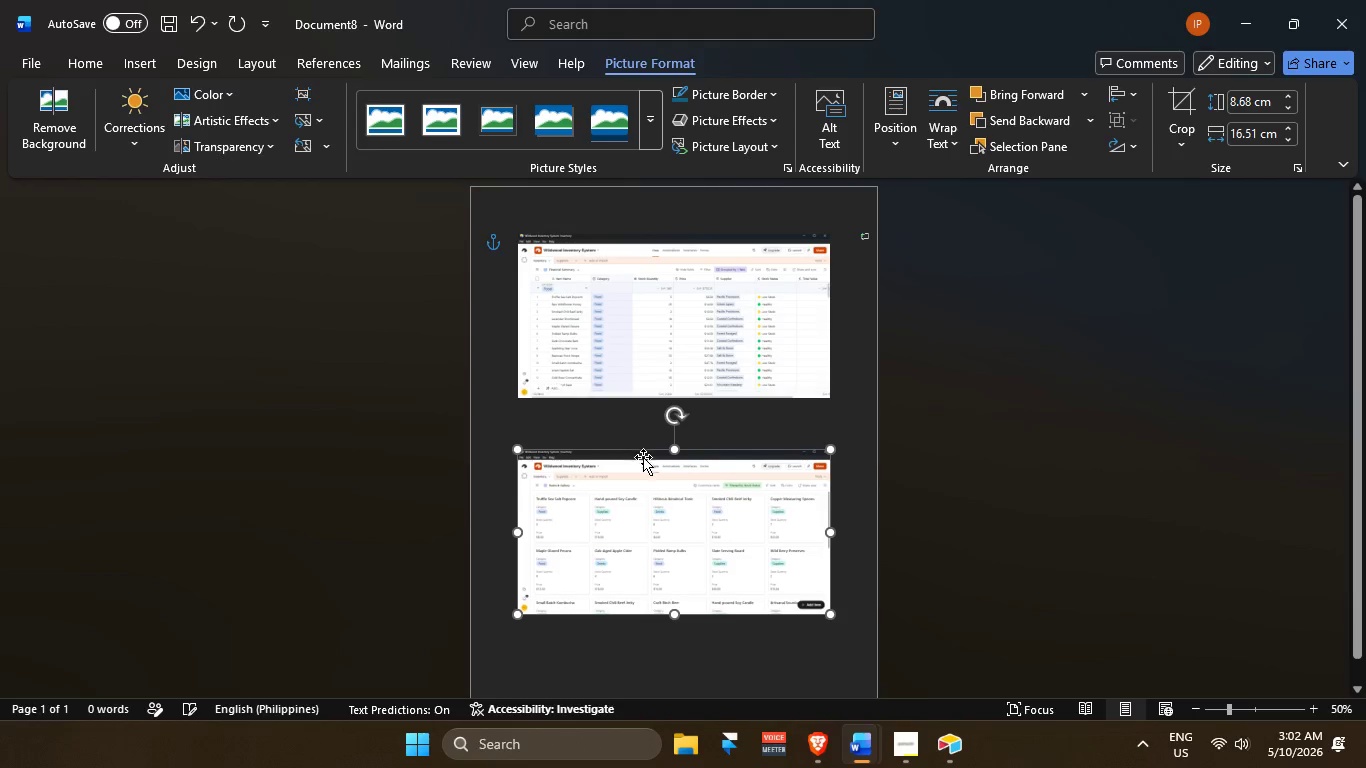 
key(ArrowUp)
 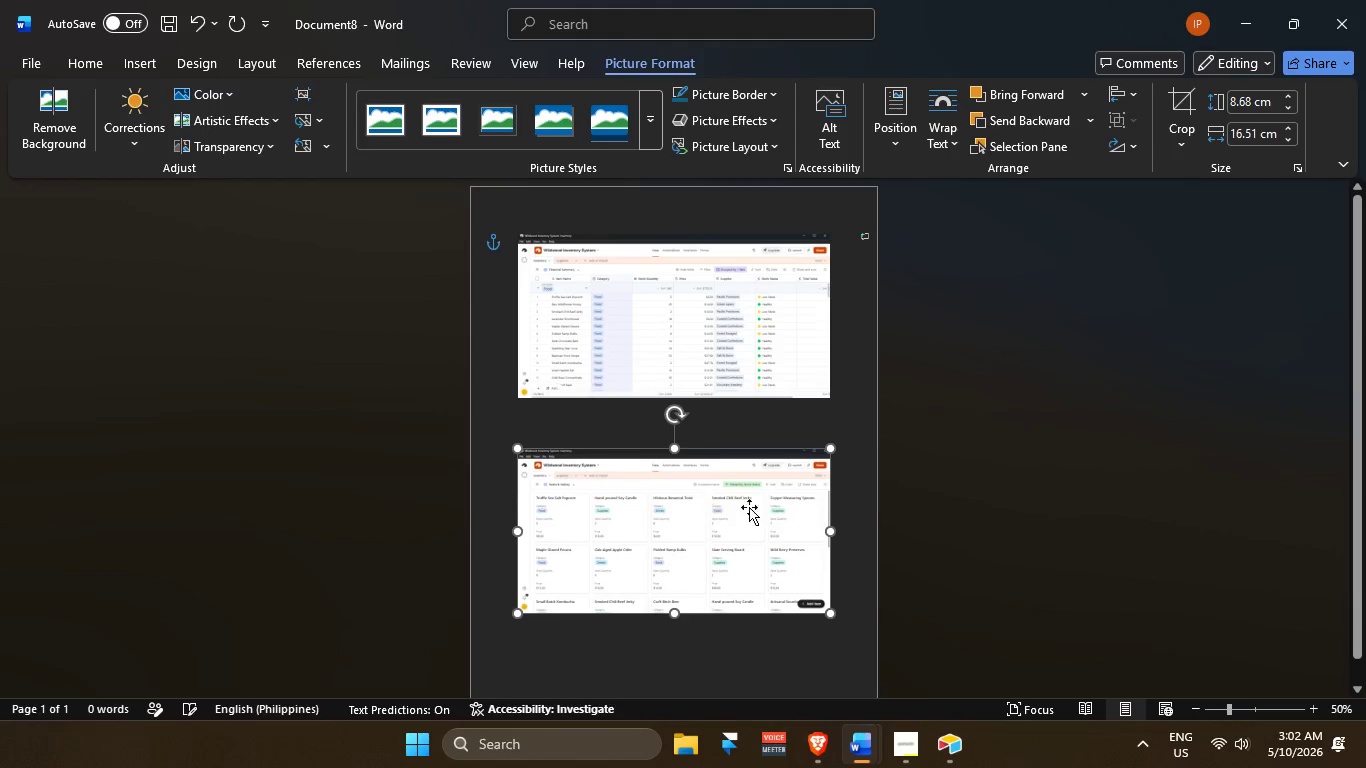 
key(ArrowUp)
 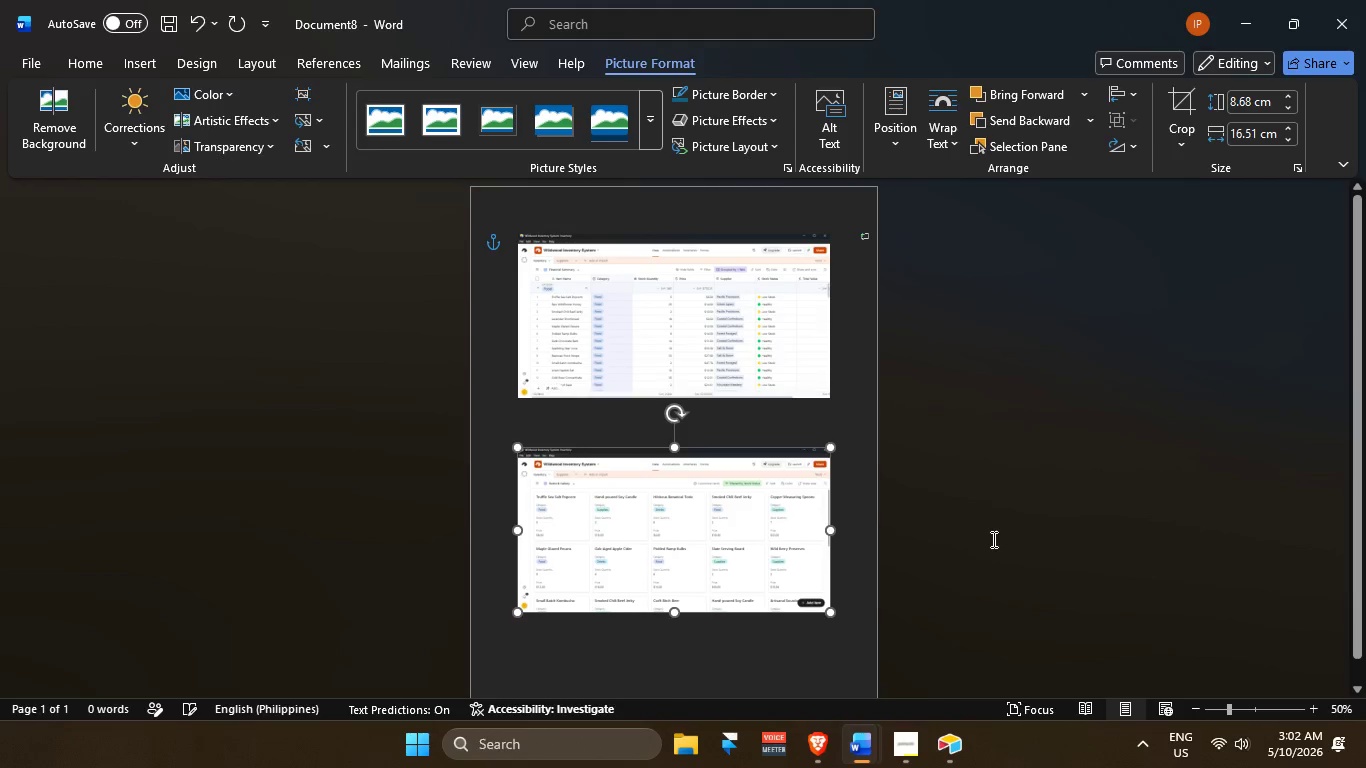 
key(ArrowUp)
 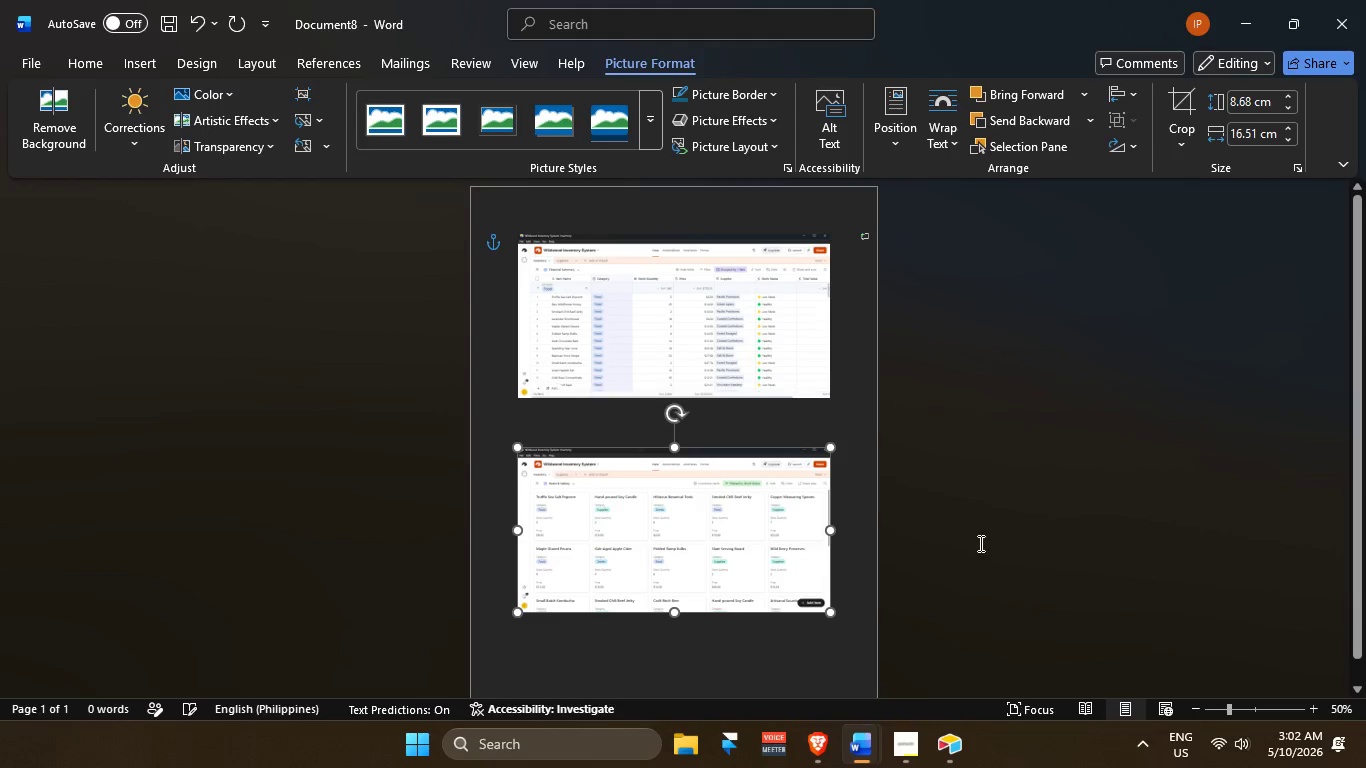 
key(ArrowUp)
 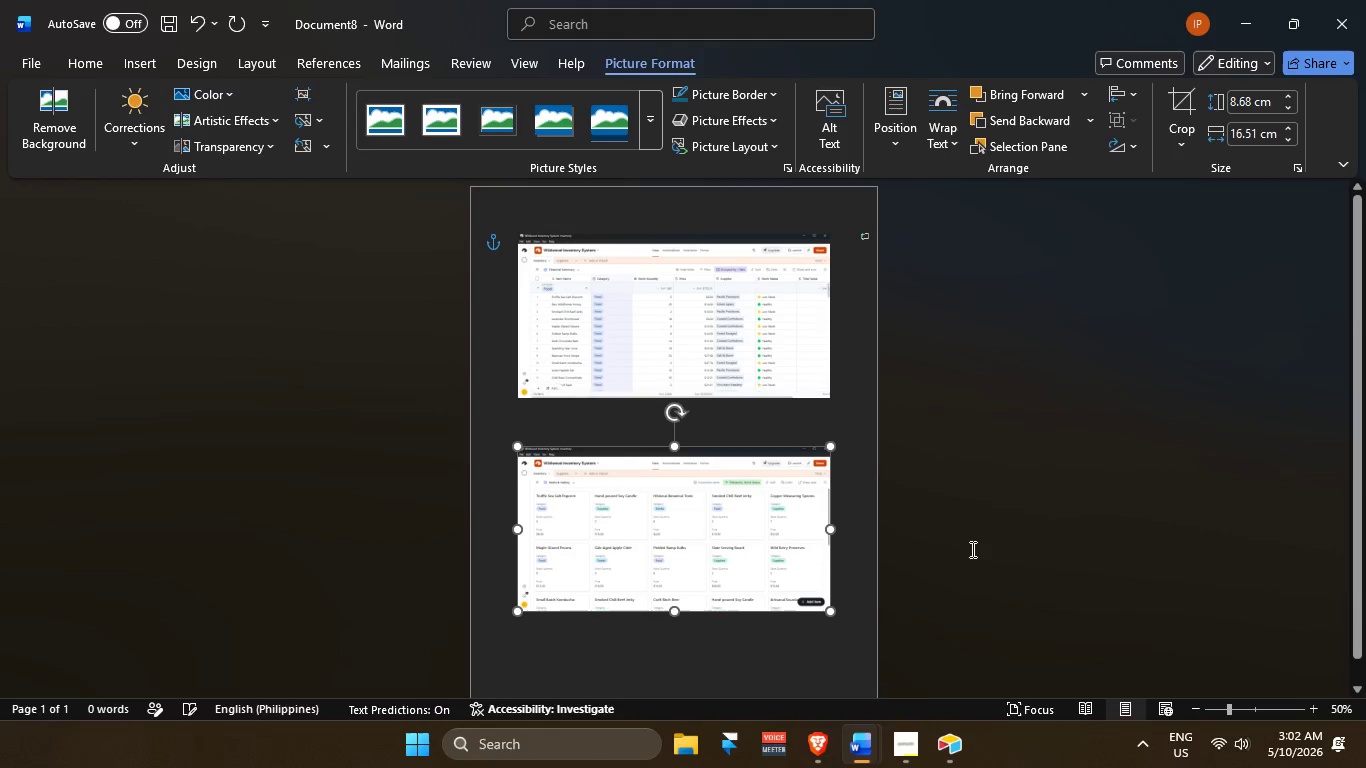 
key(ArrowUp)
 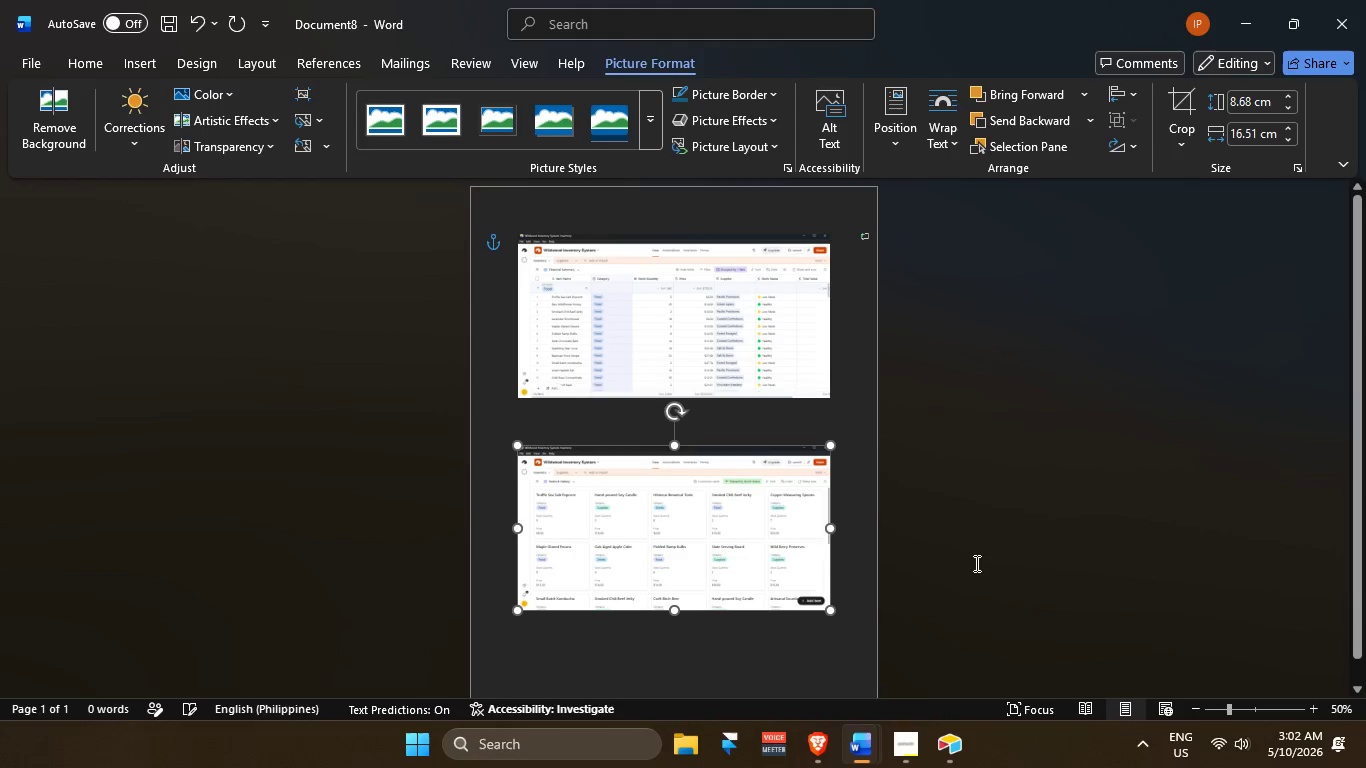 
key(ArrowUp)